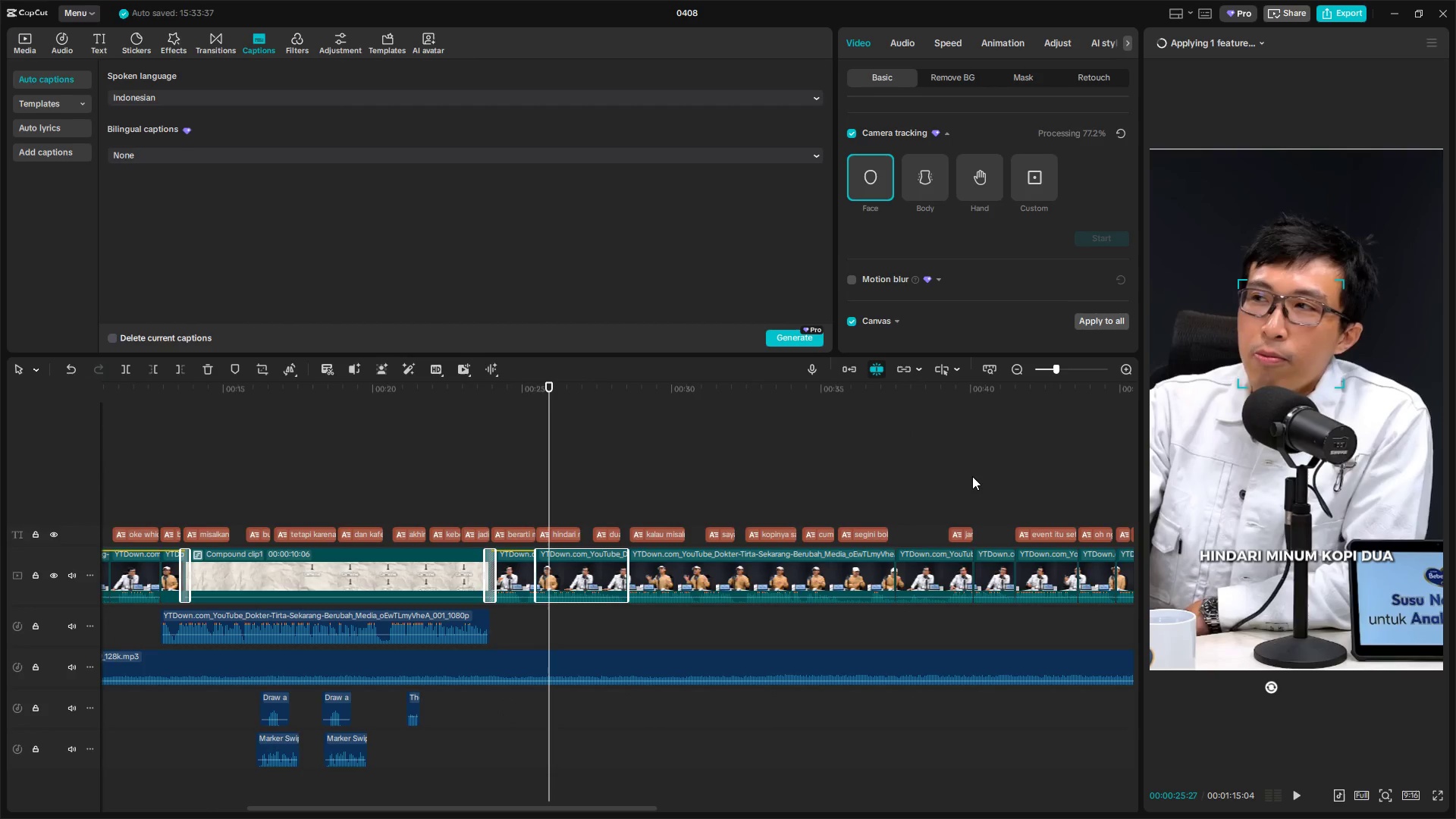 
key(Alt+AltLeft)
 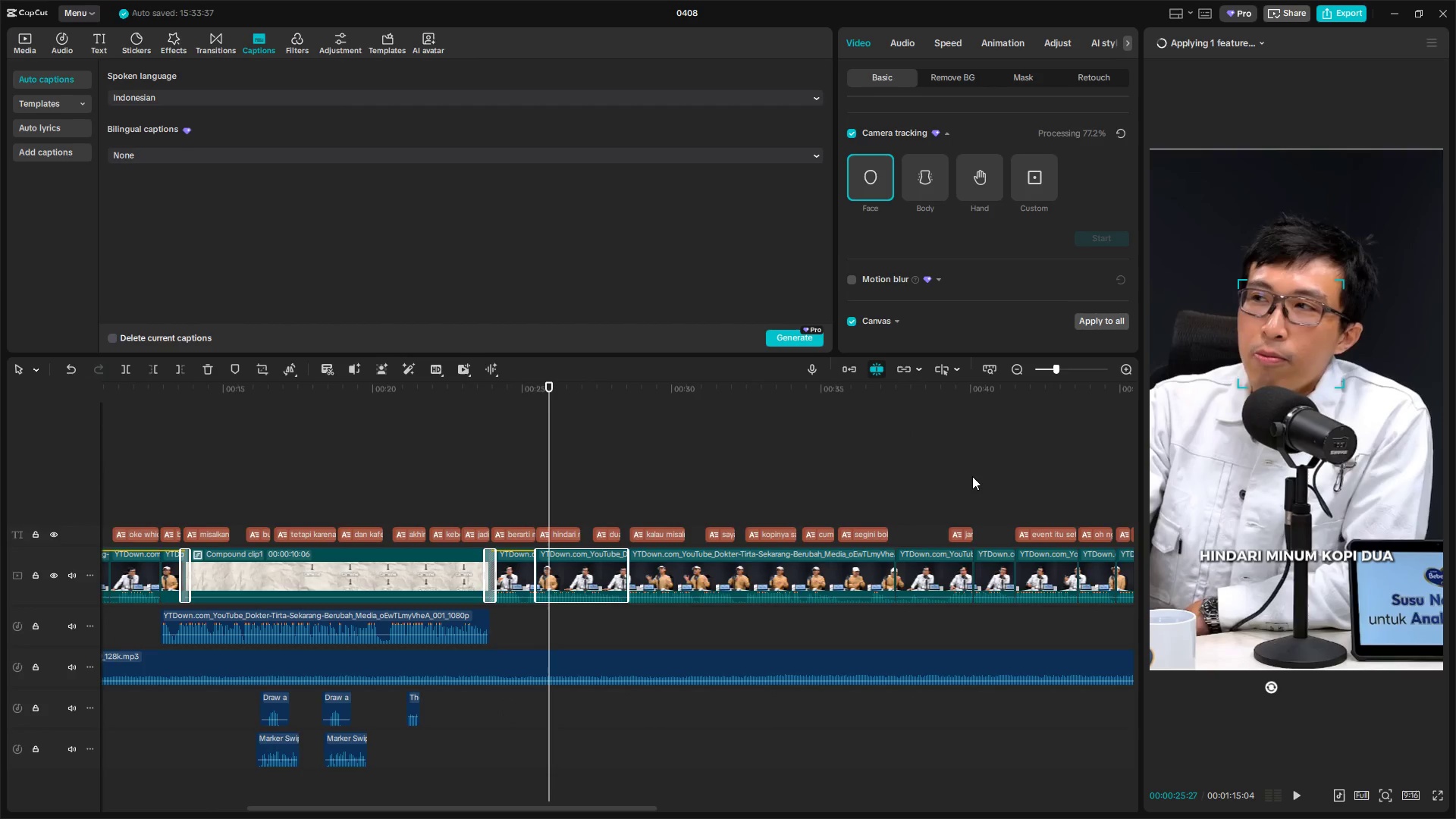 
key(Alt+AltLeft)
 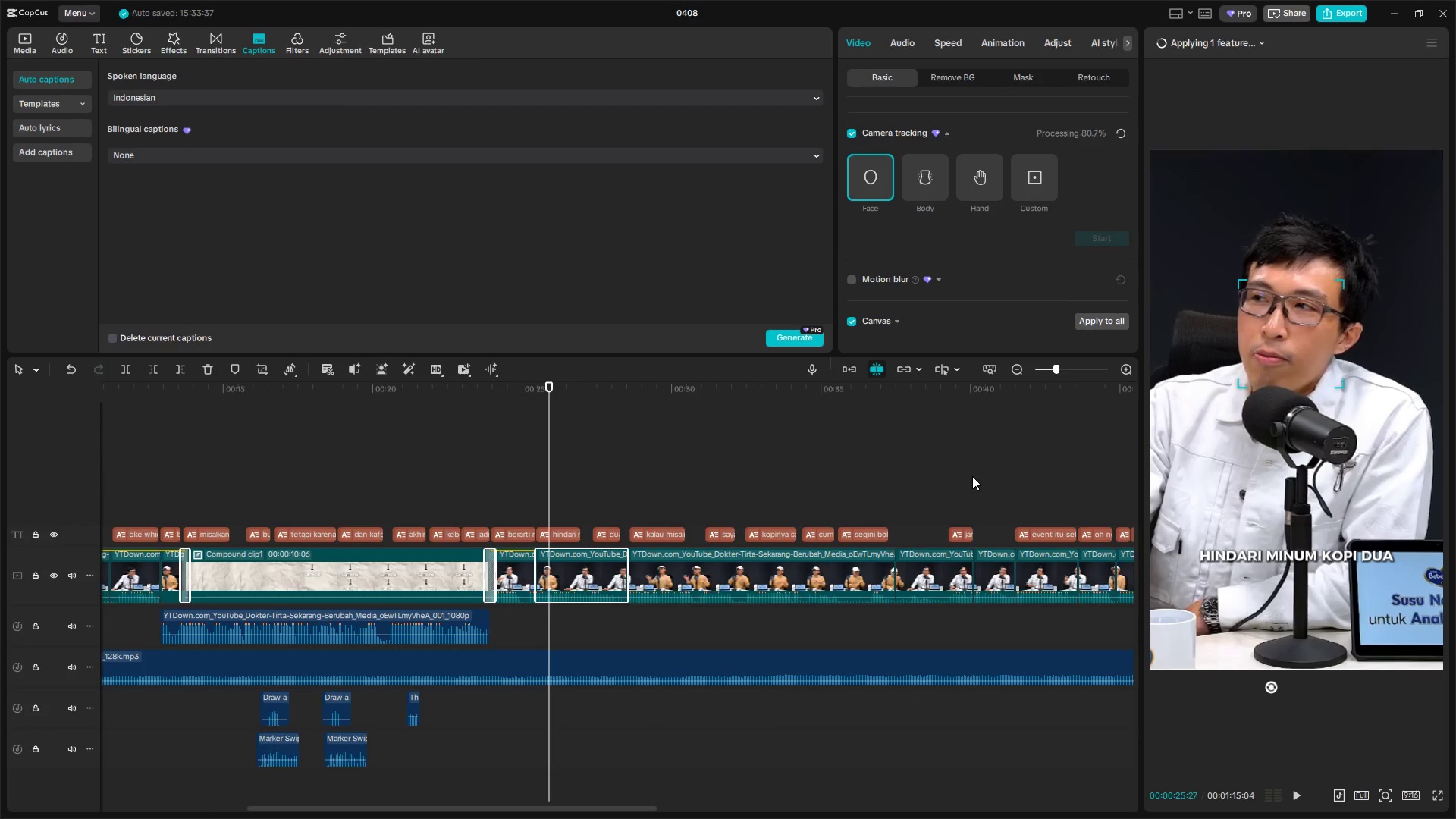 
key(Alt+AltLeft)
 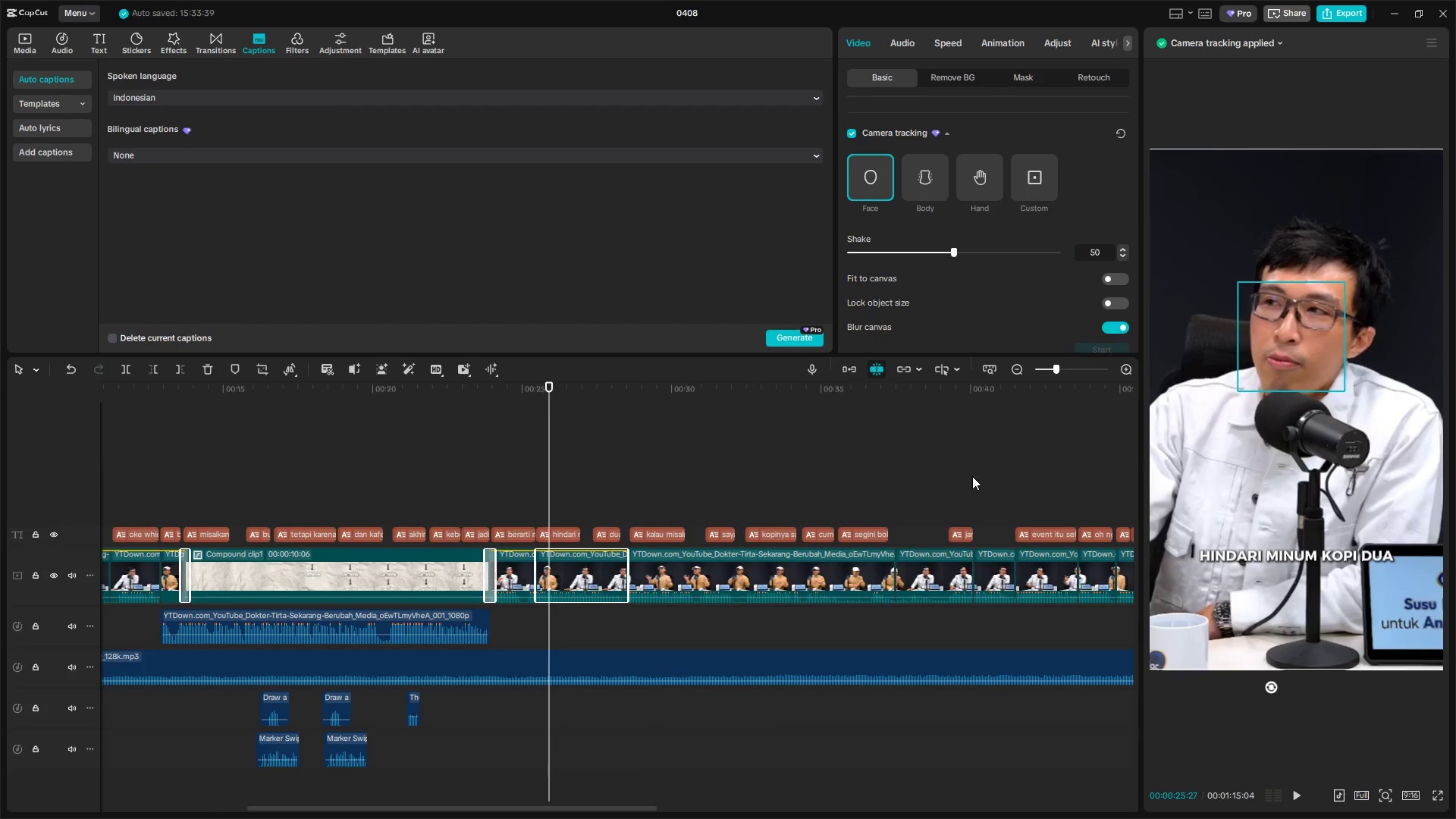 
key(Space)
 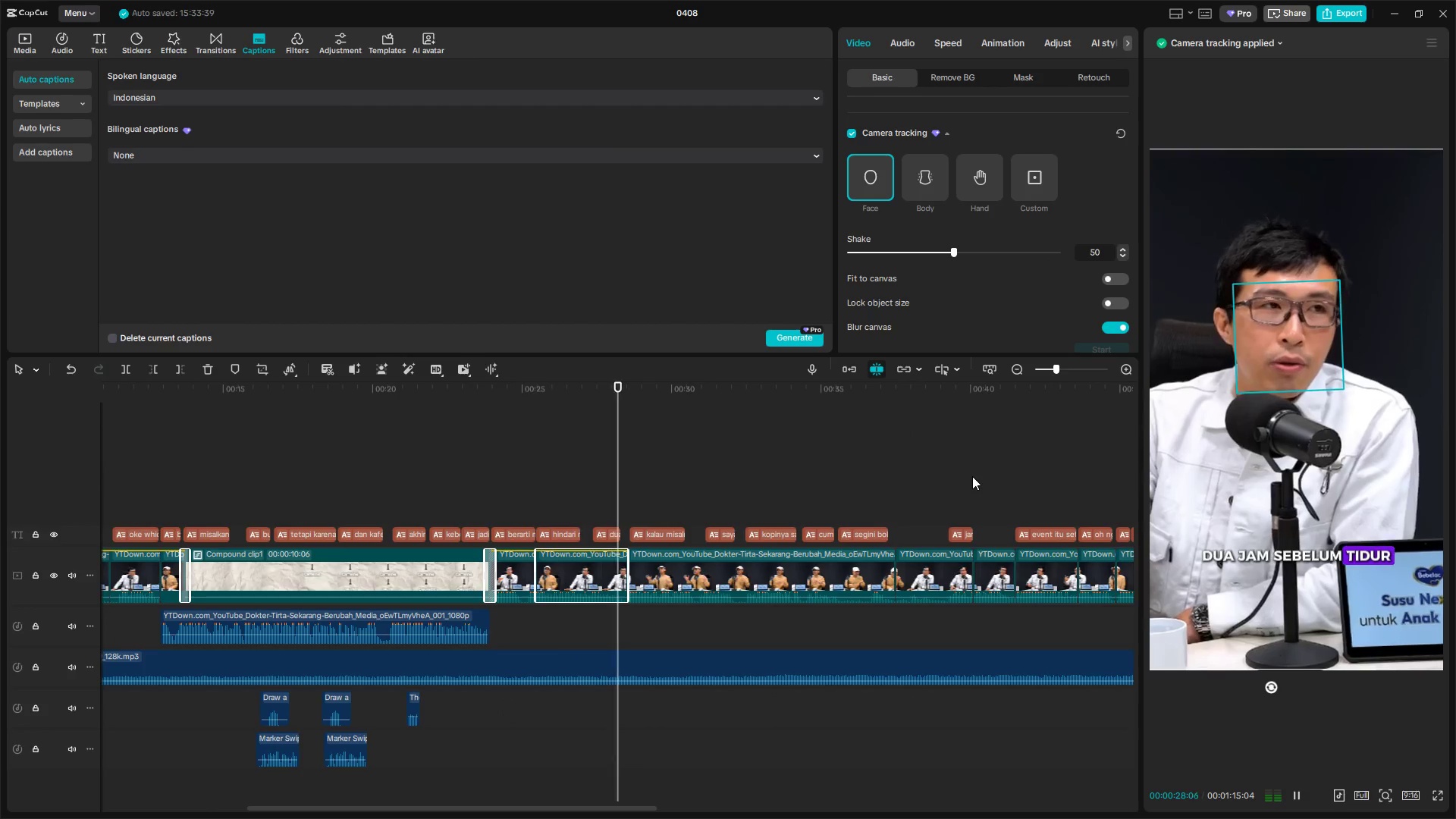 
key(Space)
 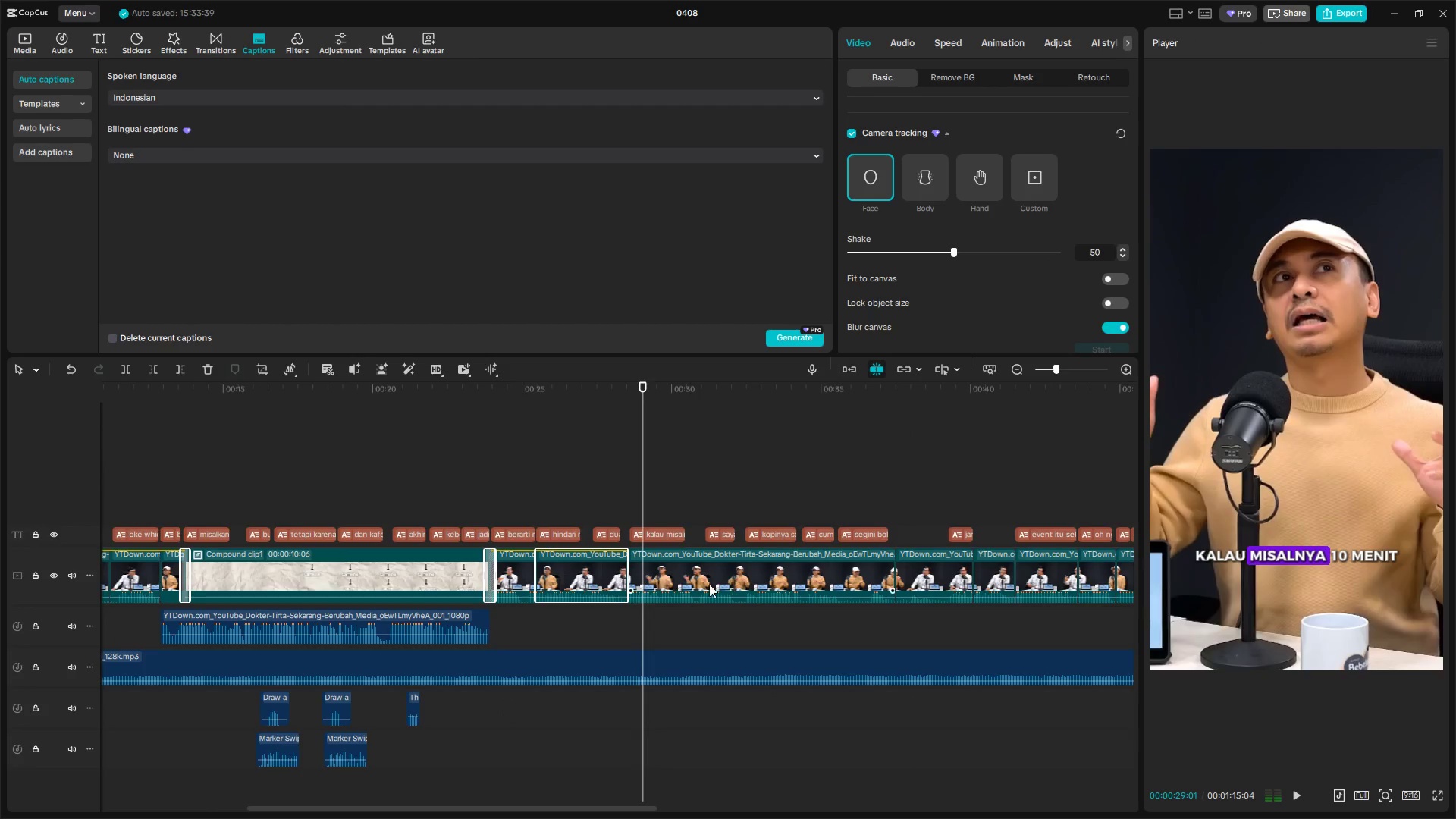 
left_click([689, 585])
 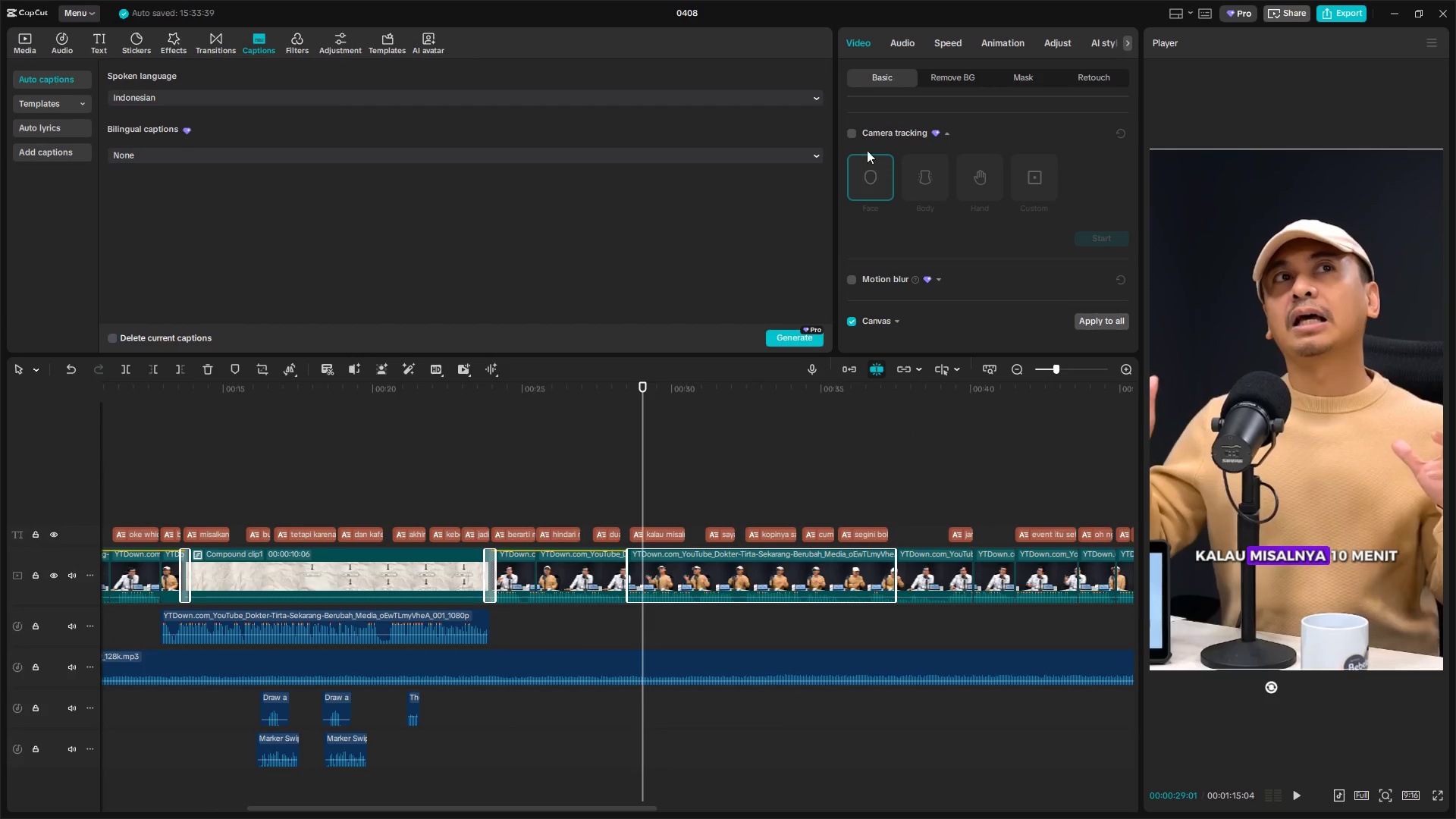 
left_click([849, 135])
 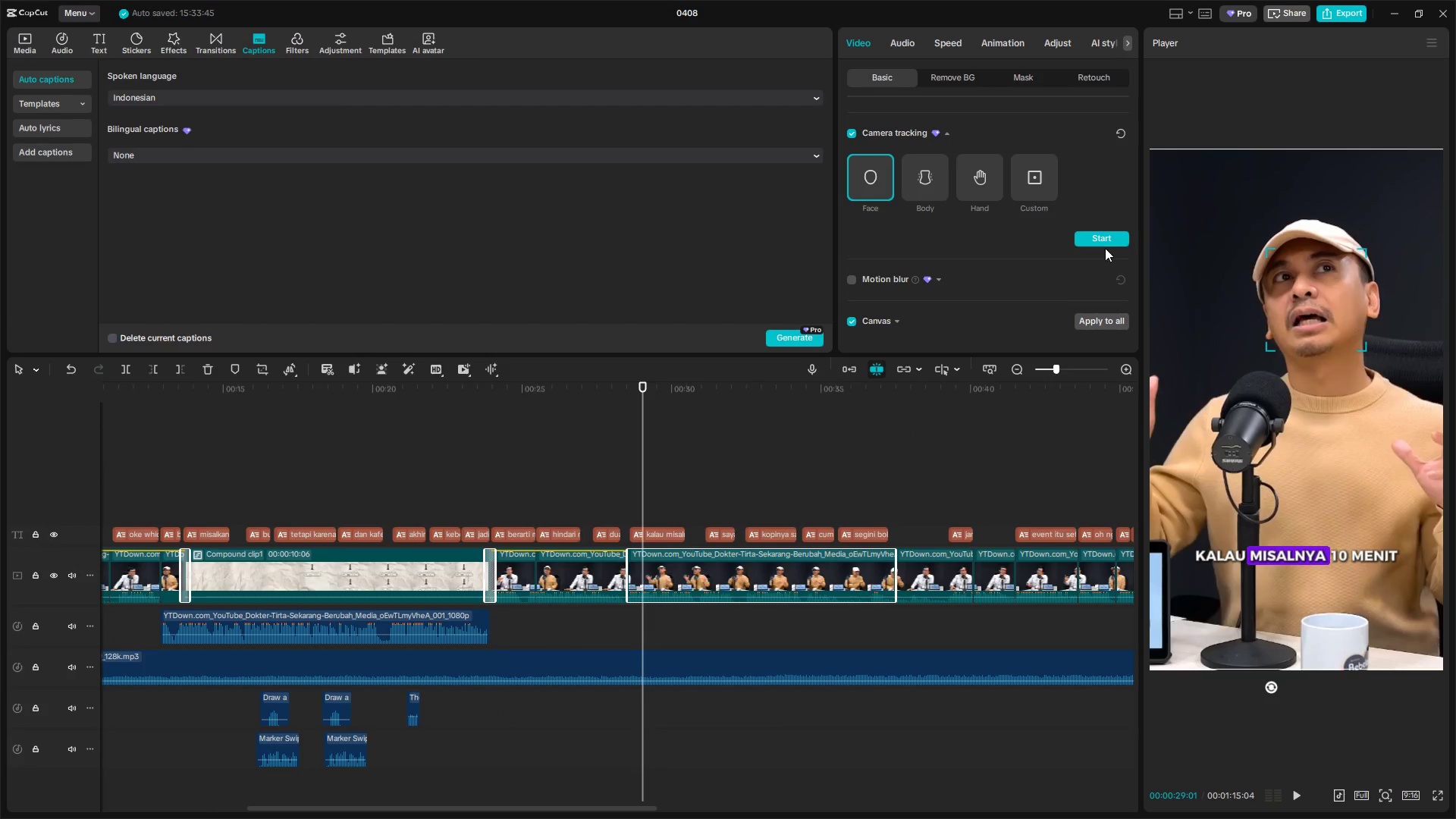 
left_click([1103, 240])
 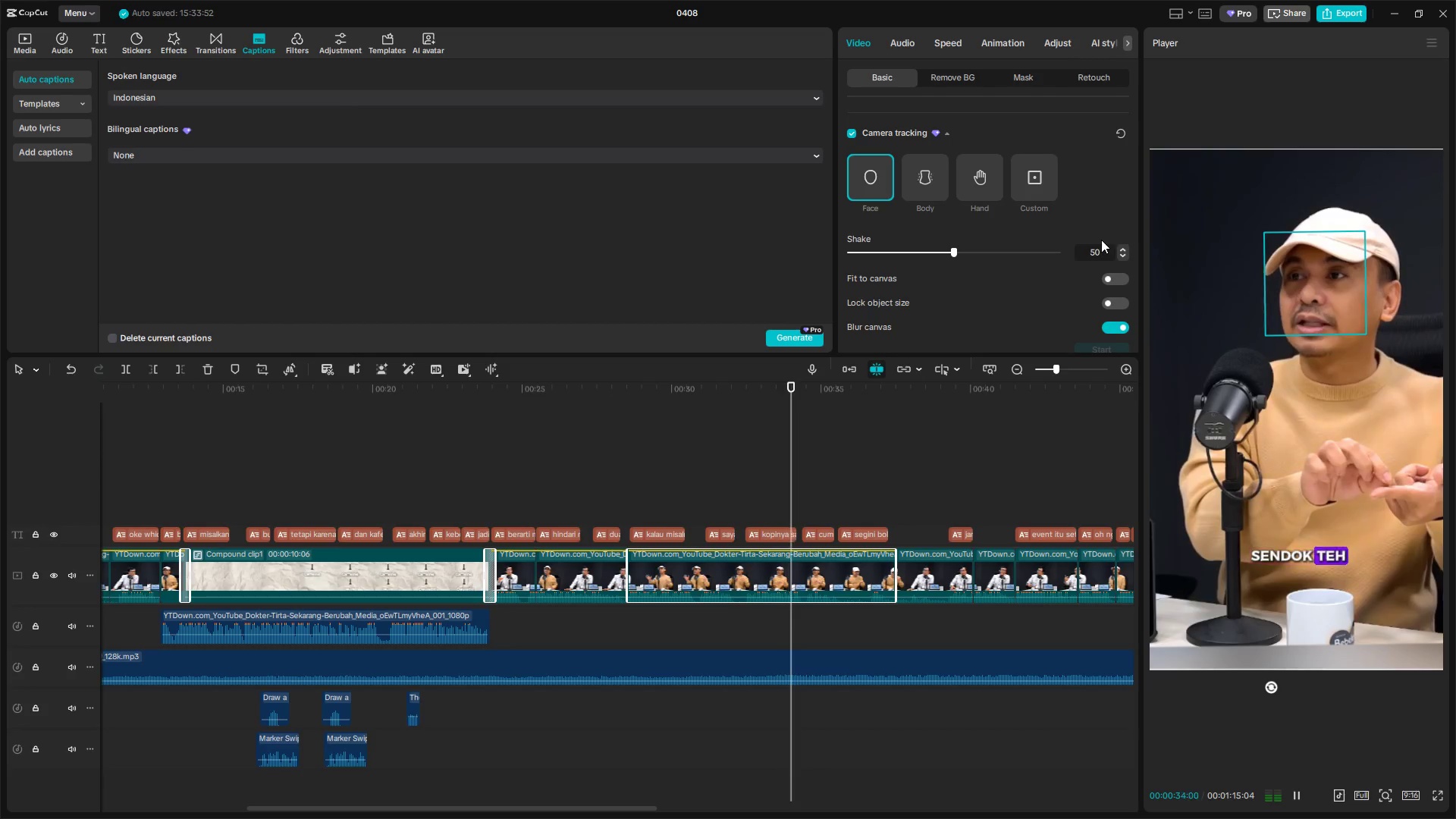 
wait(17.47)
 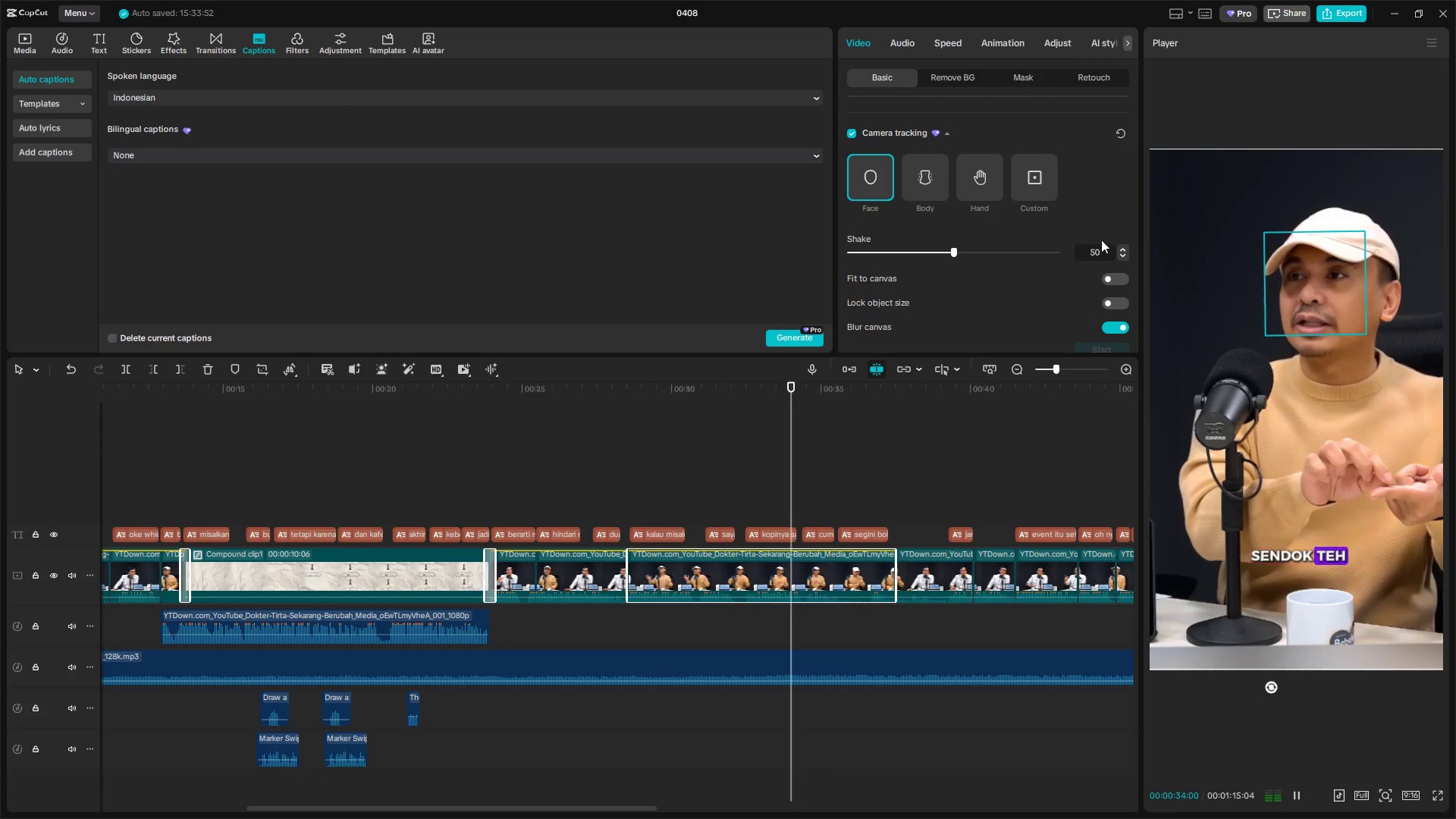 
left_click([930, 592])
 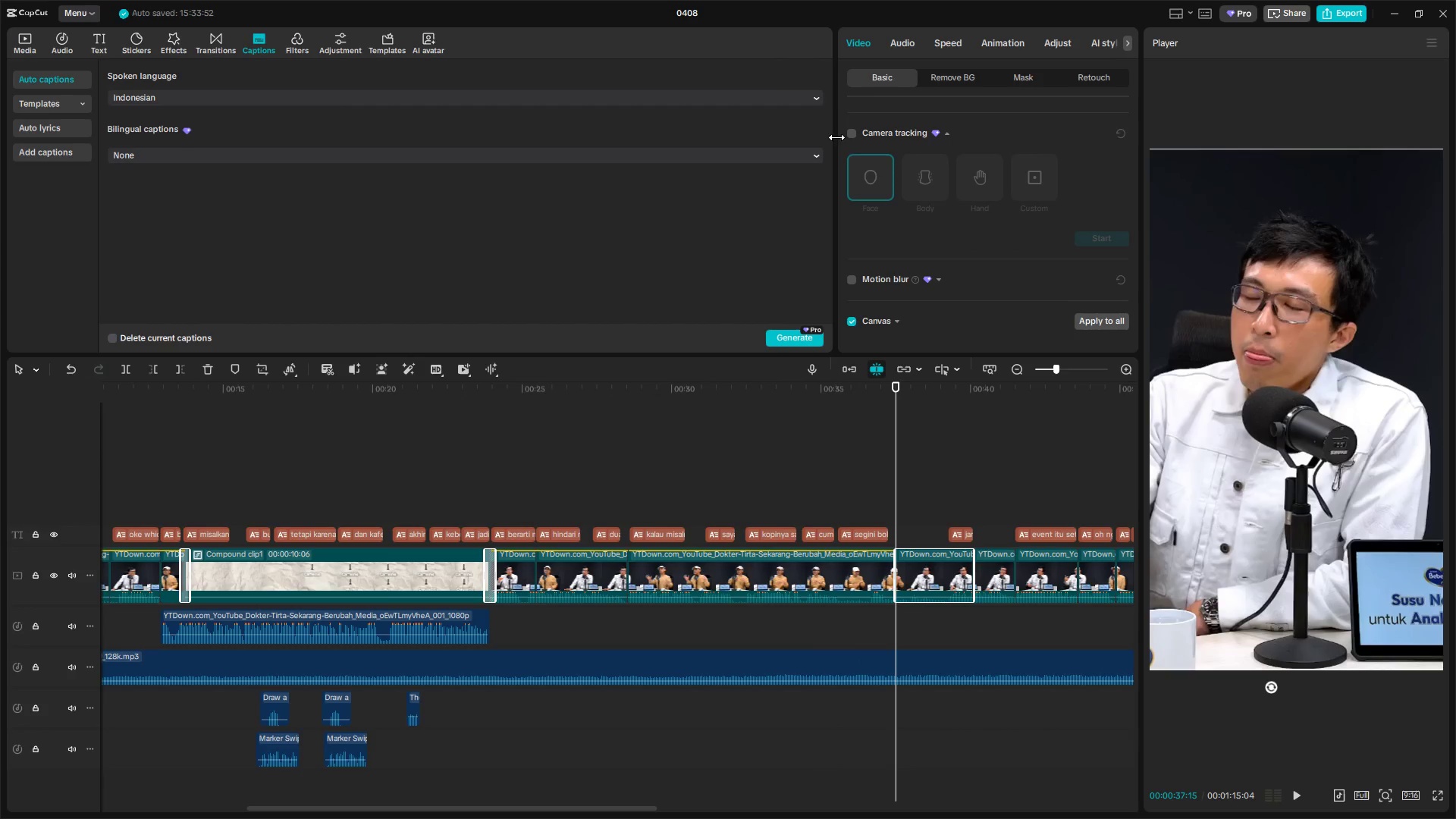 
left_click([853, 130])
 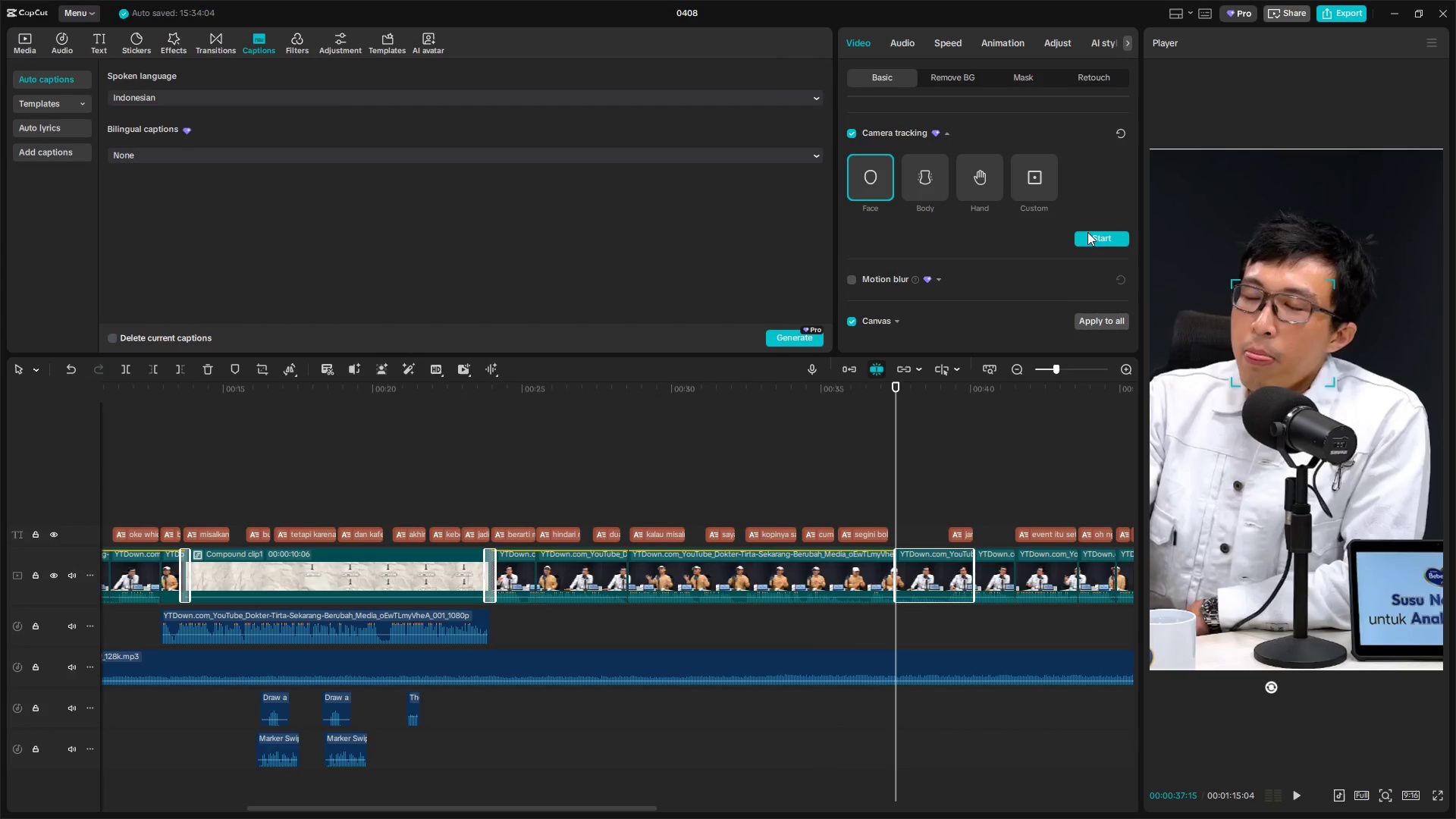 
left_click([1090, 237])
 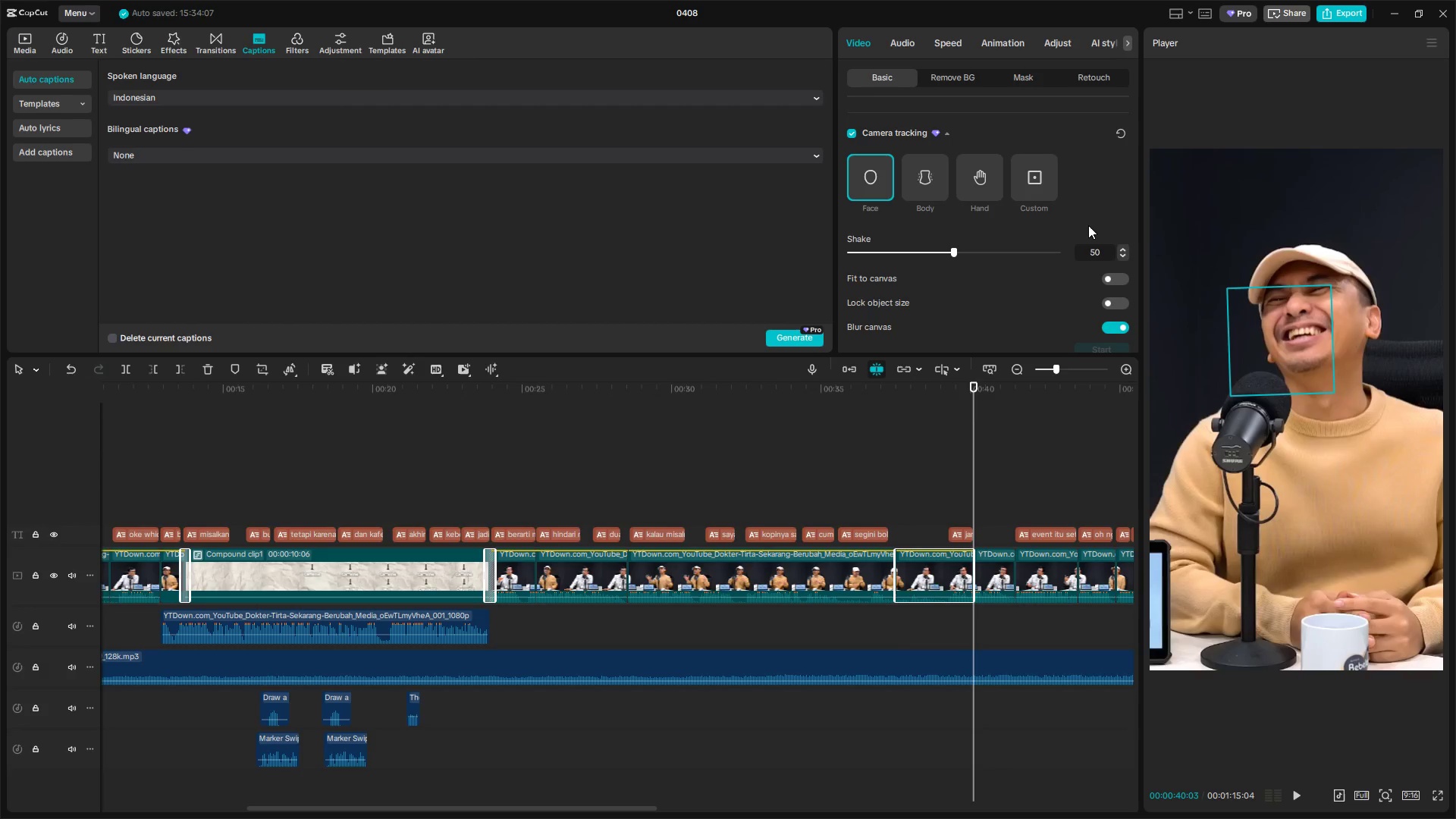 
wait(7.78)
 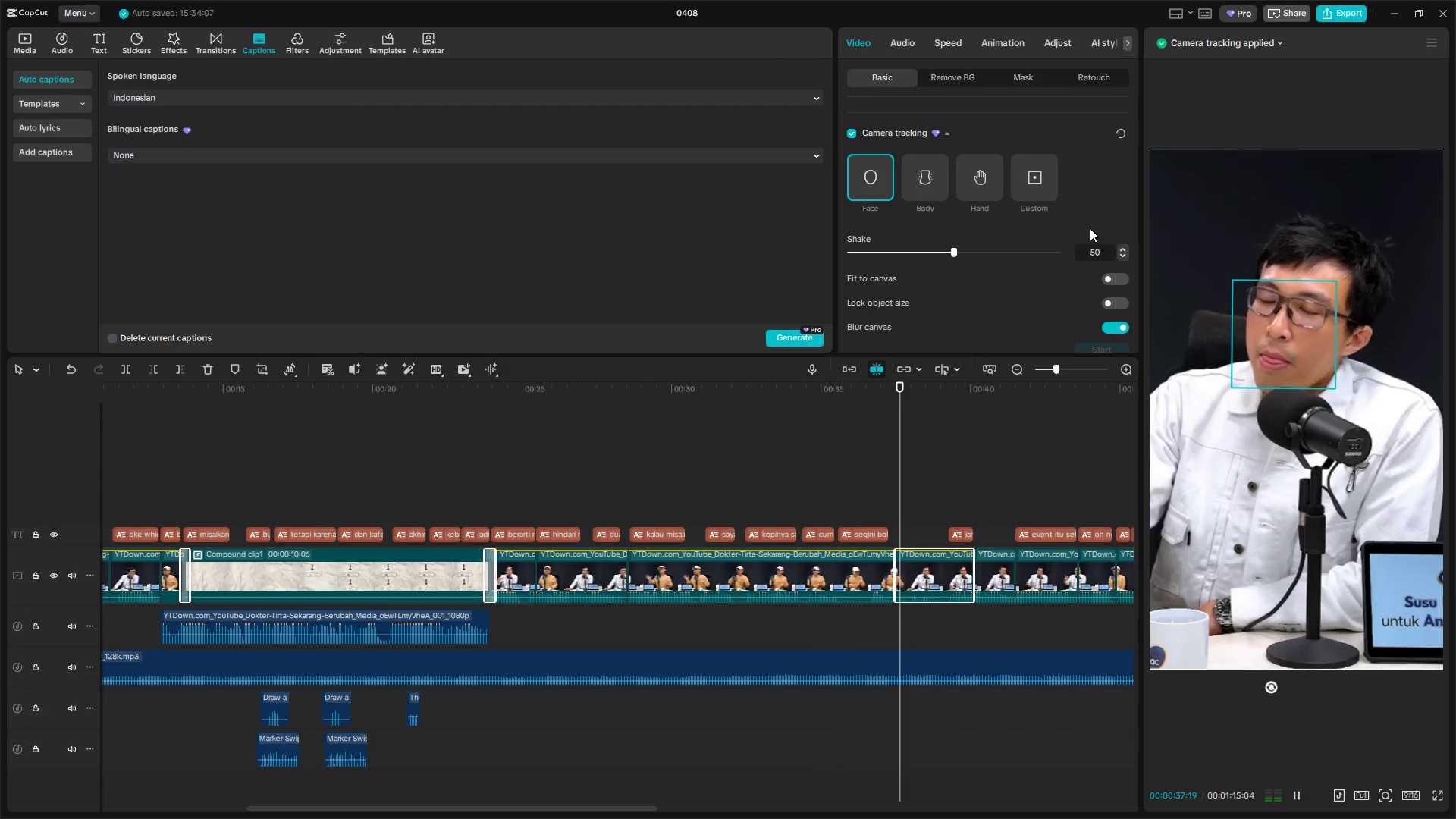 
double_click([855, 130])
 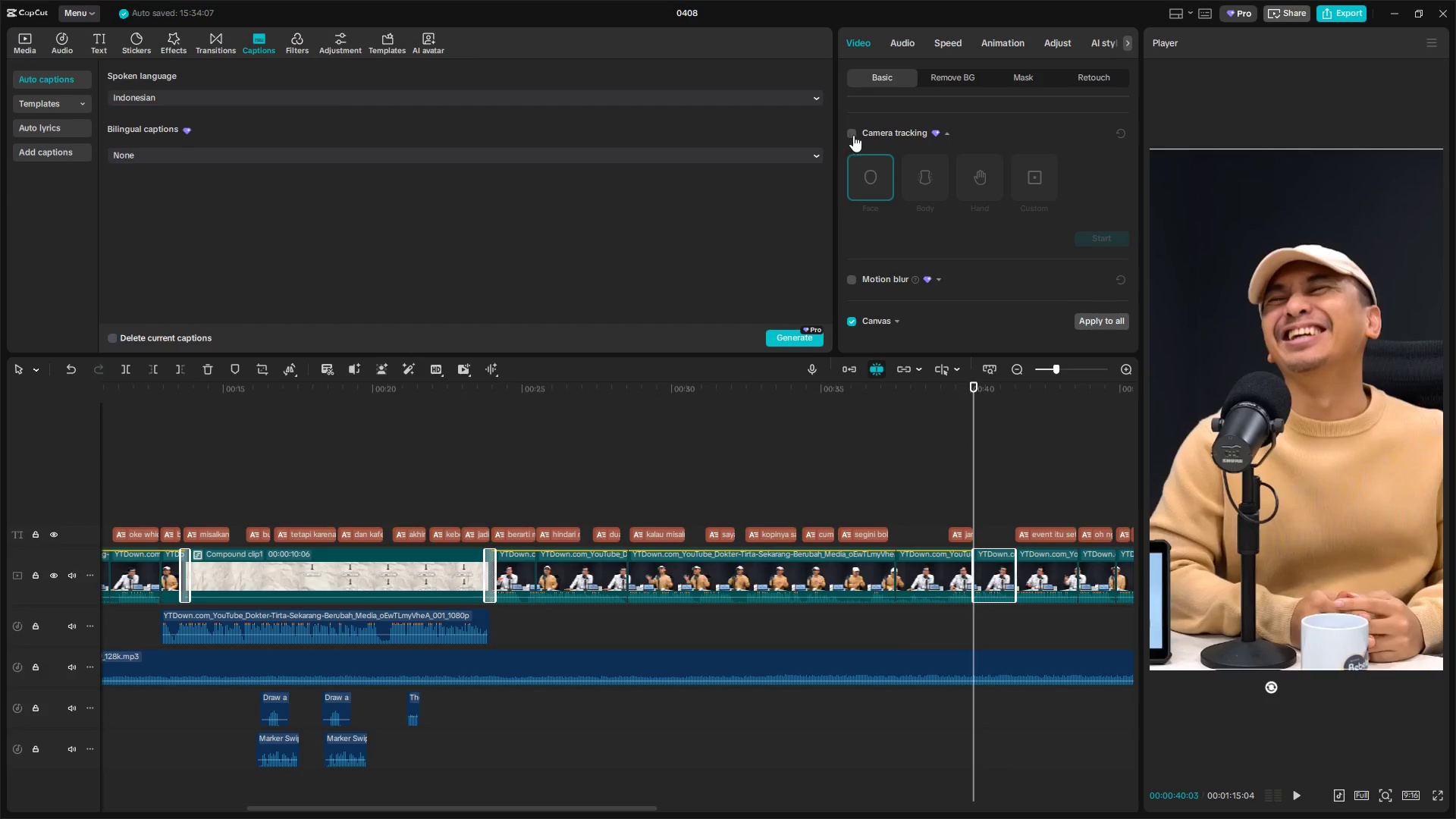 
left_click([852, 136])
 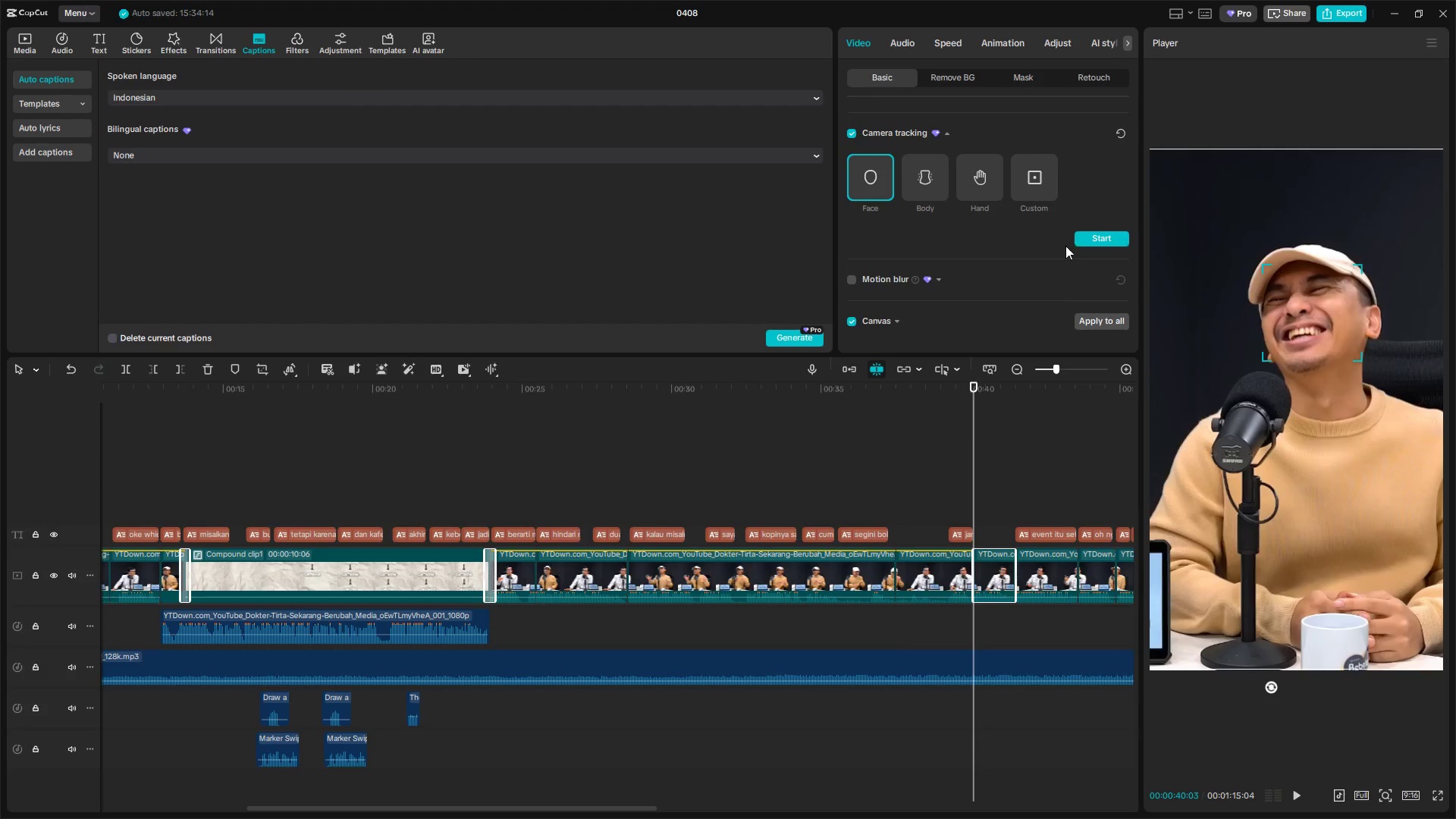 
left_click([1095, 242])
 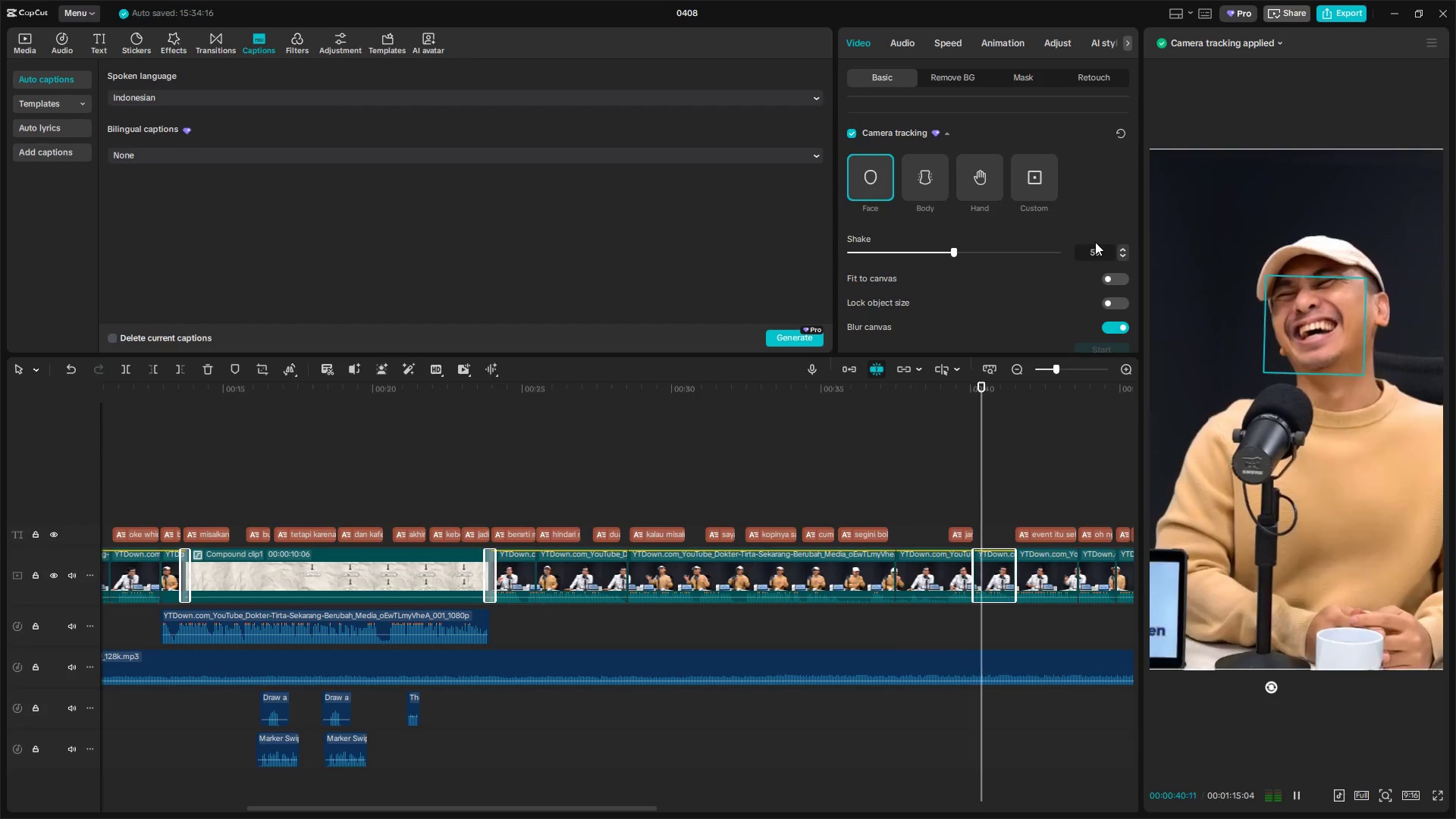 
hold_key(key=AltLeft, duration=1.52)
scroll: coordinate [1021, 408], scroll_direction: down, amount: 3.0
 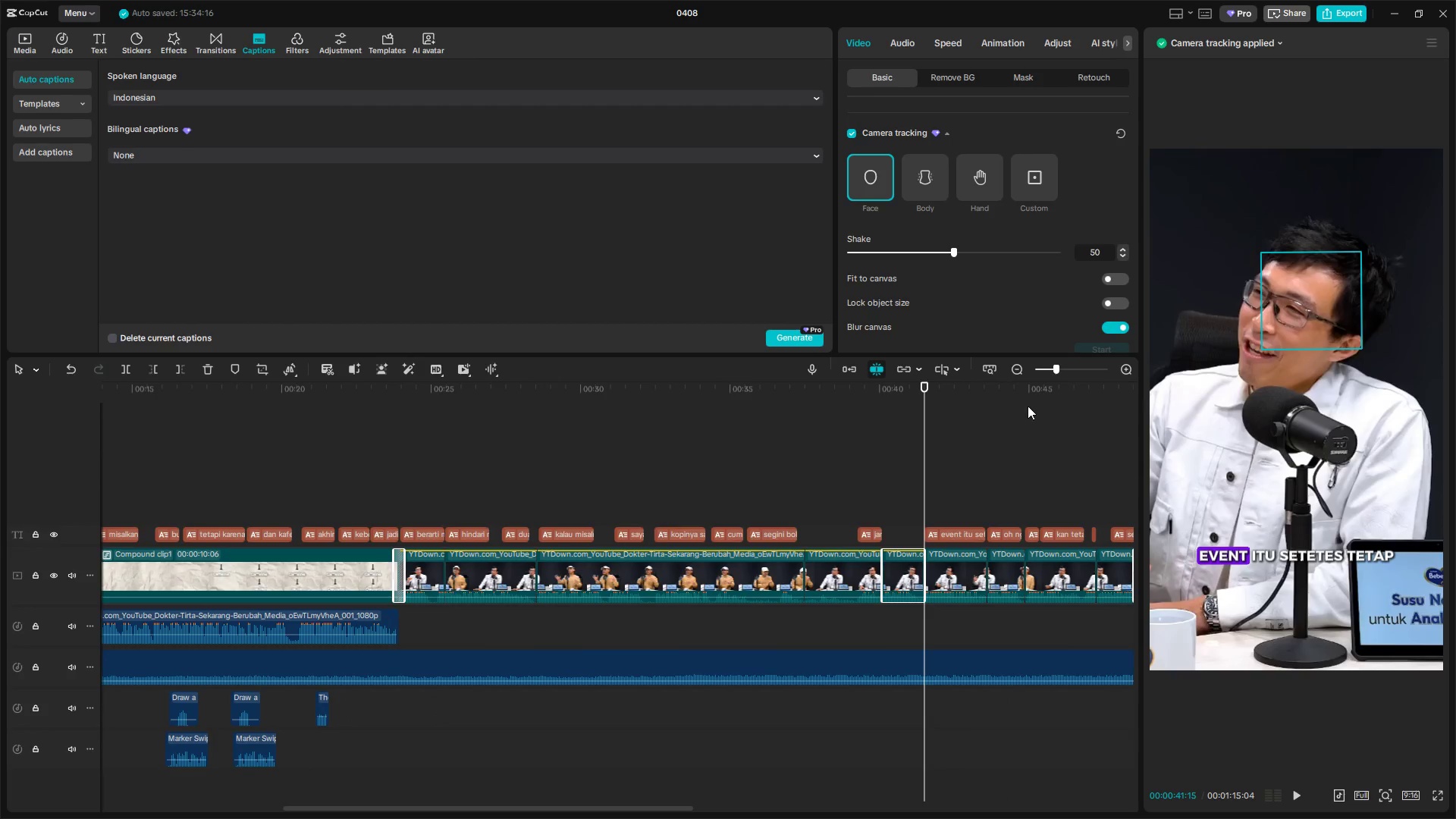 
hold_key(key=AltLeft, duration=0.31)
 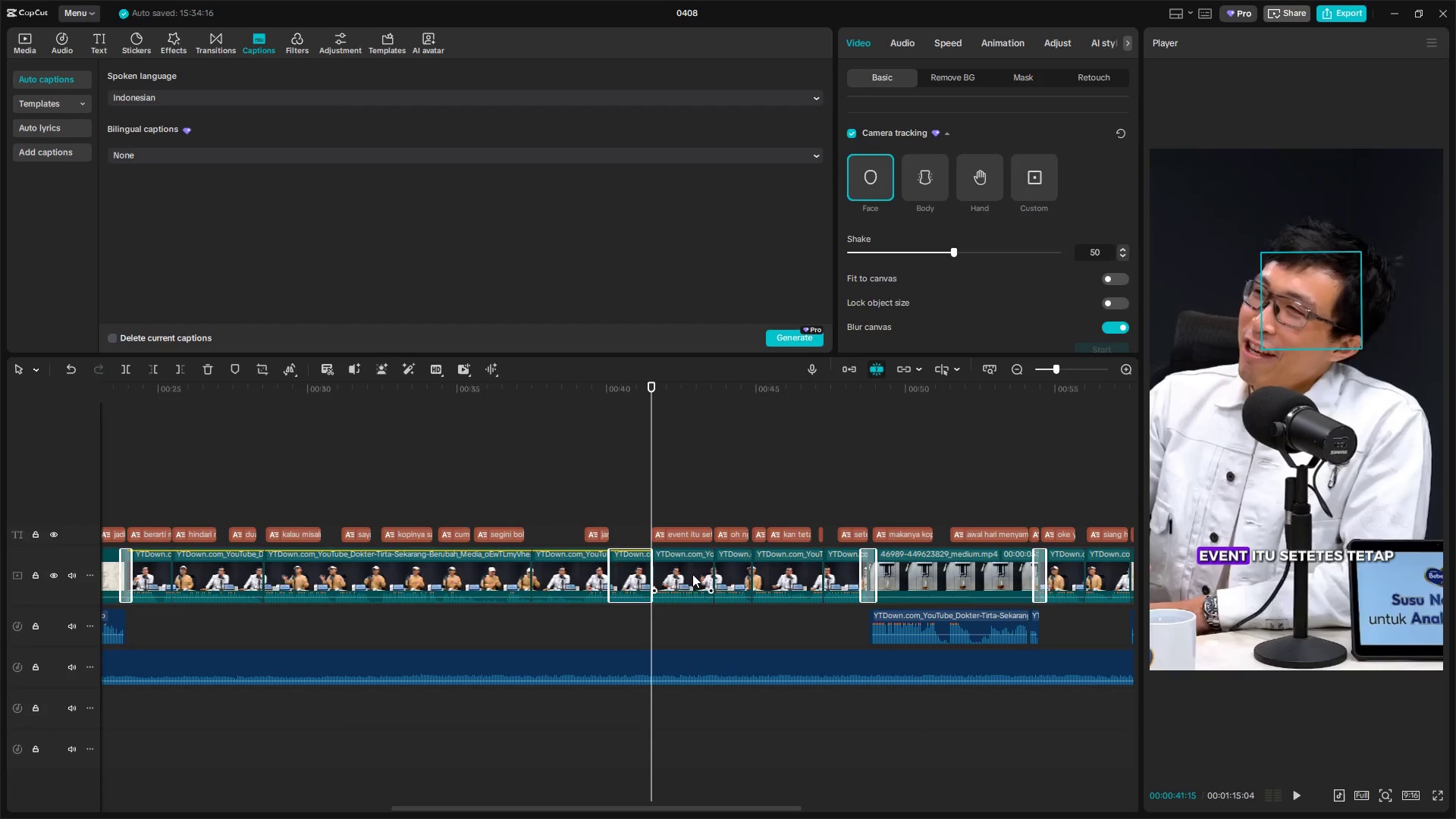 
scroll: coordinate [1012, 446], scroll_direction: down, amount: 3.0
 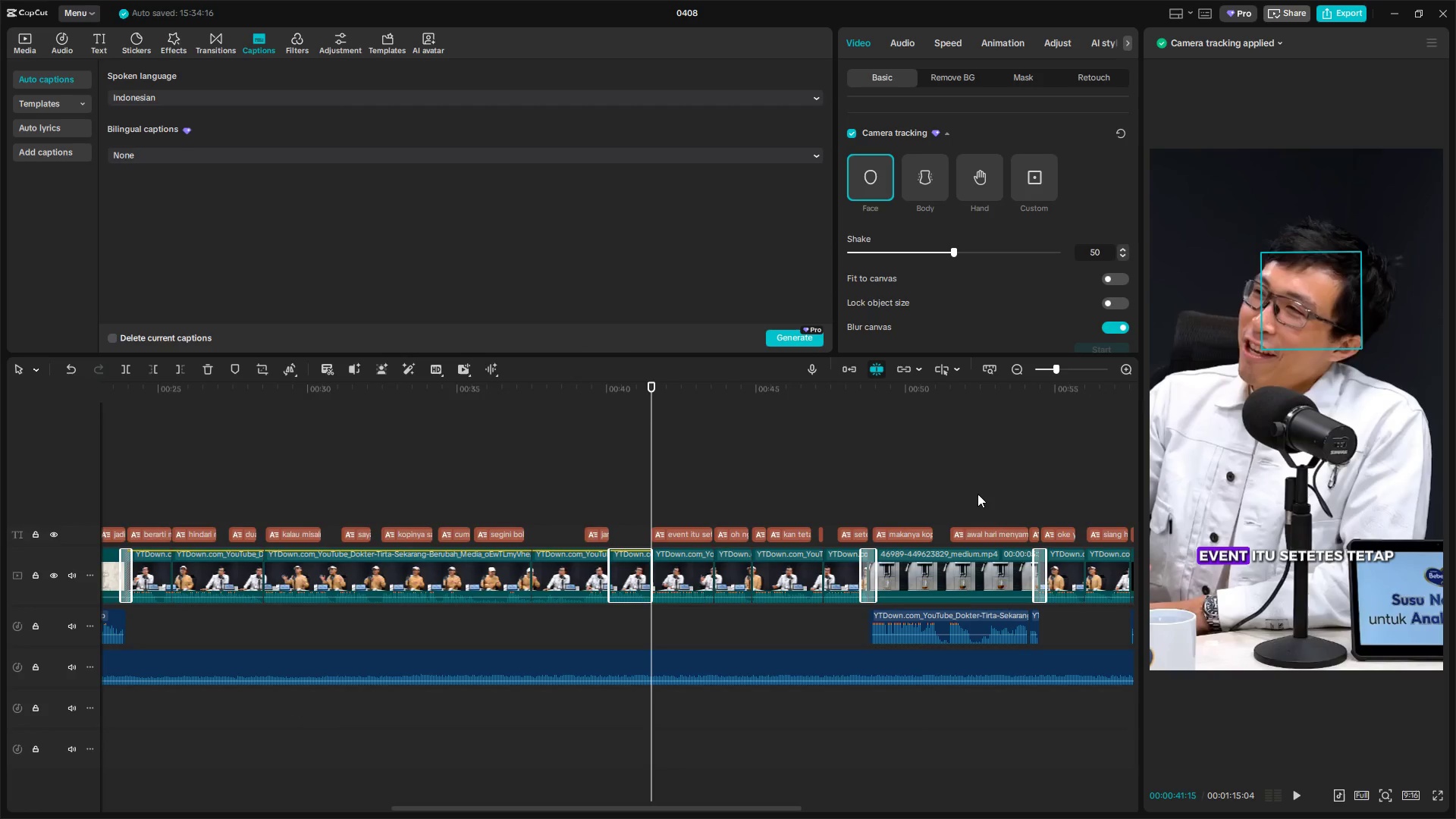 
left_click([693, 570])
 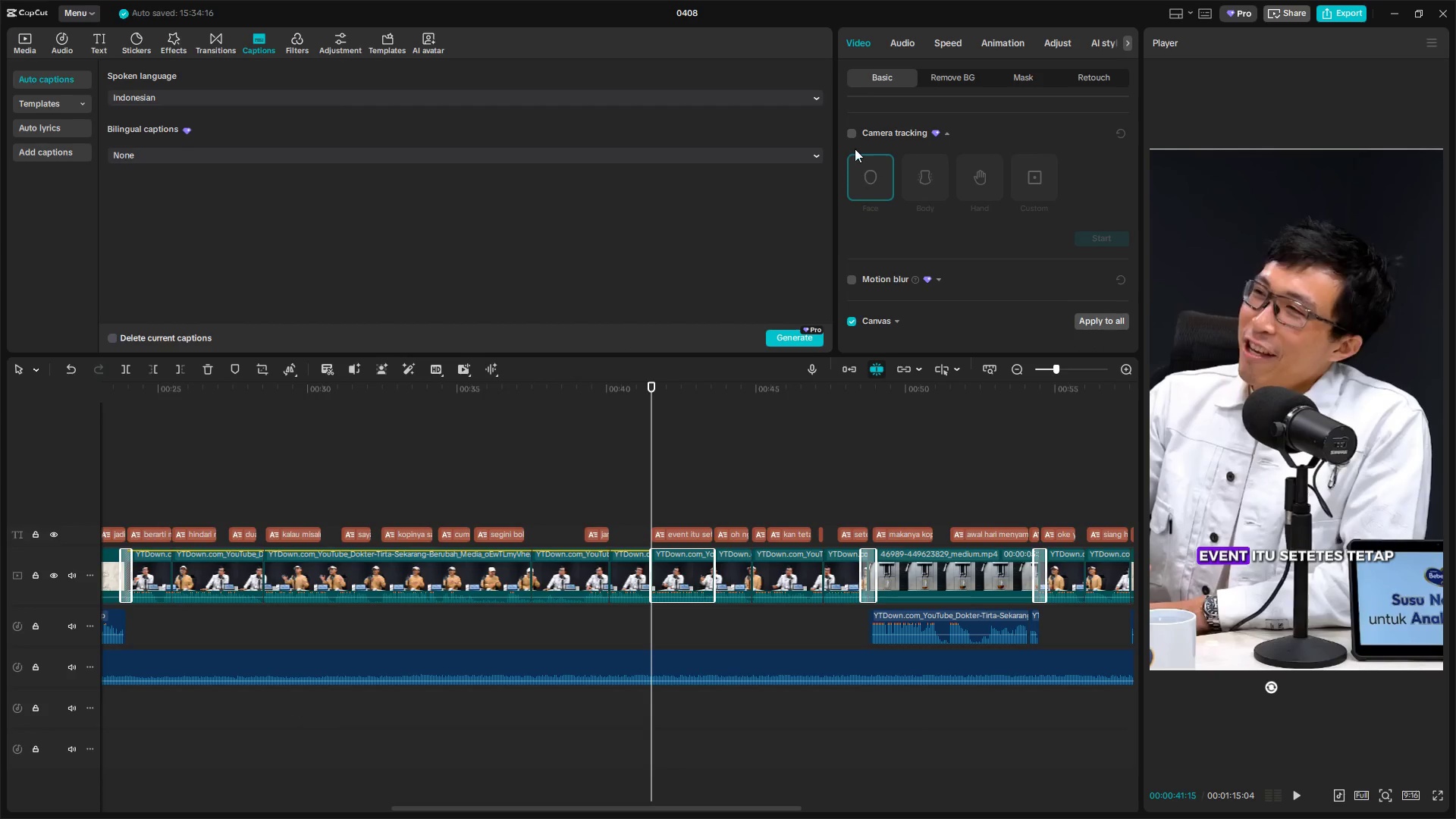 
left_click([850, 132])
 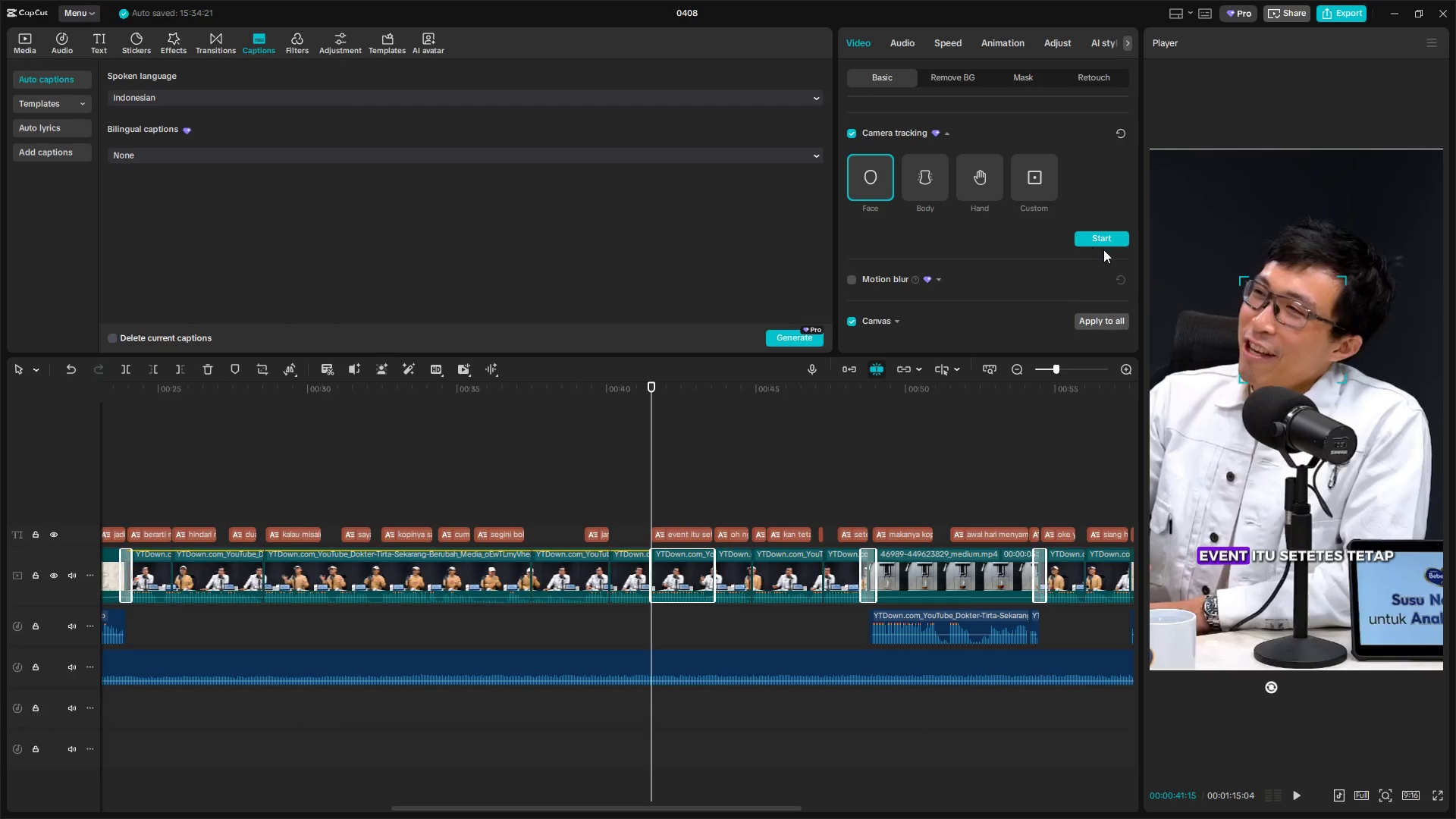 
left_click([1108, 240])
 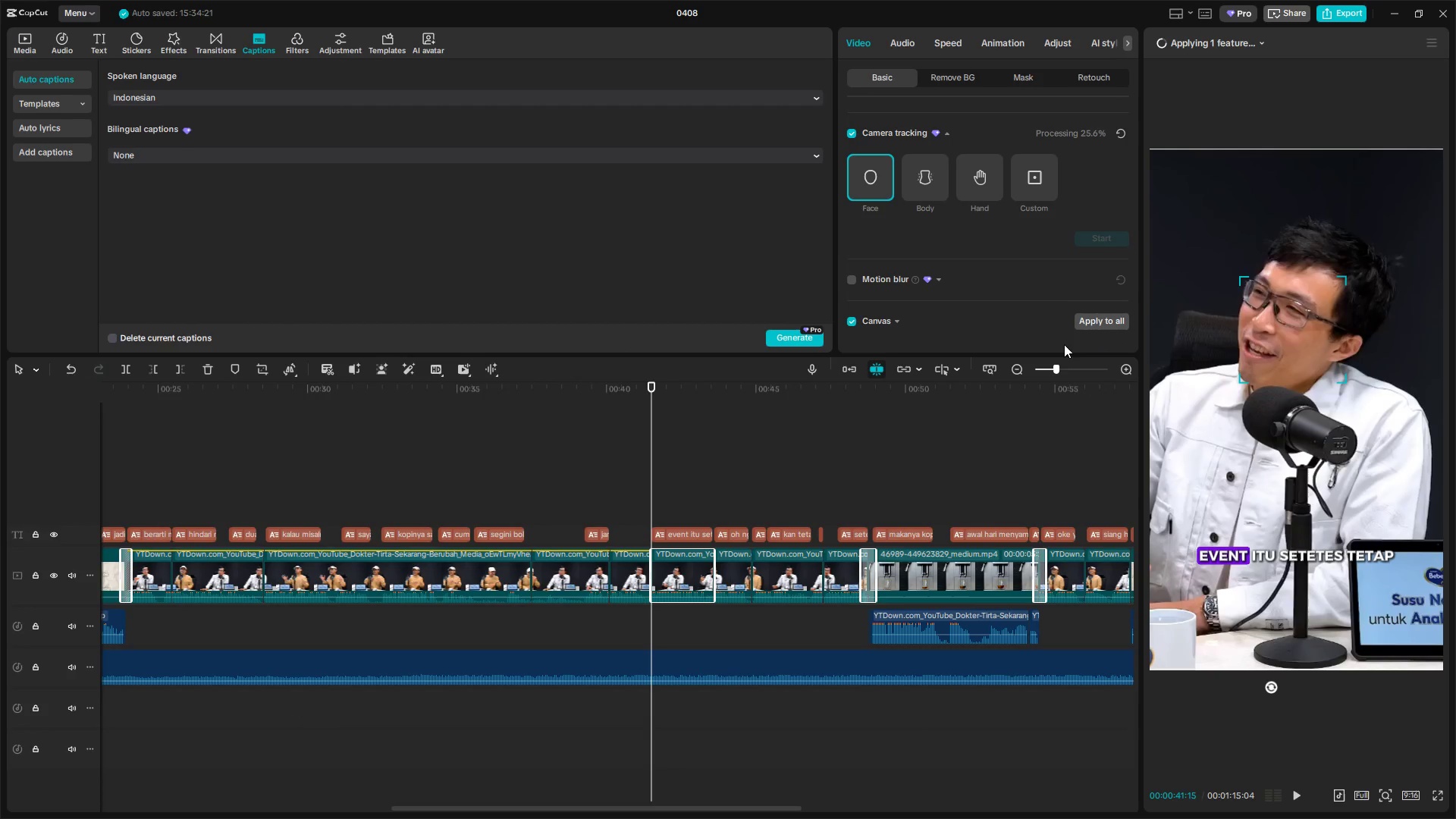 
mouse_move([1043, 347])
 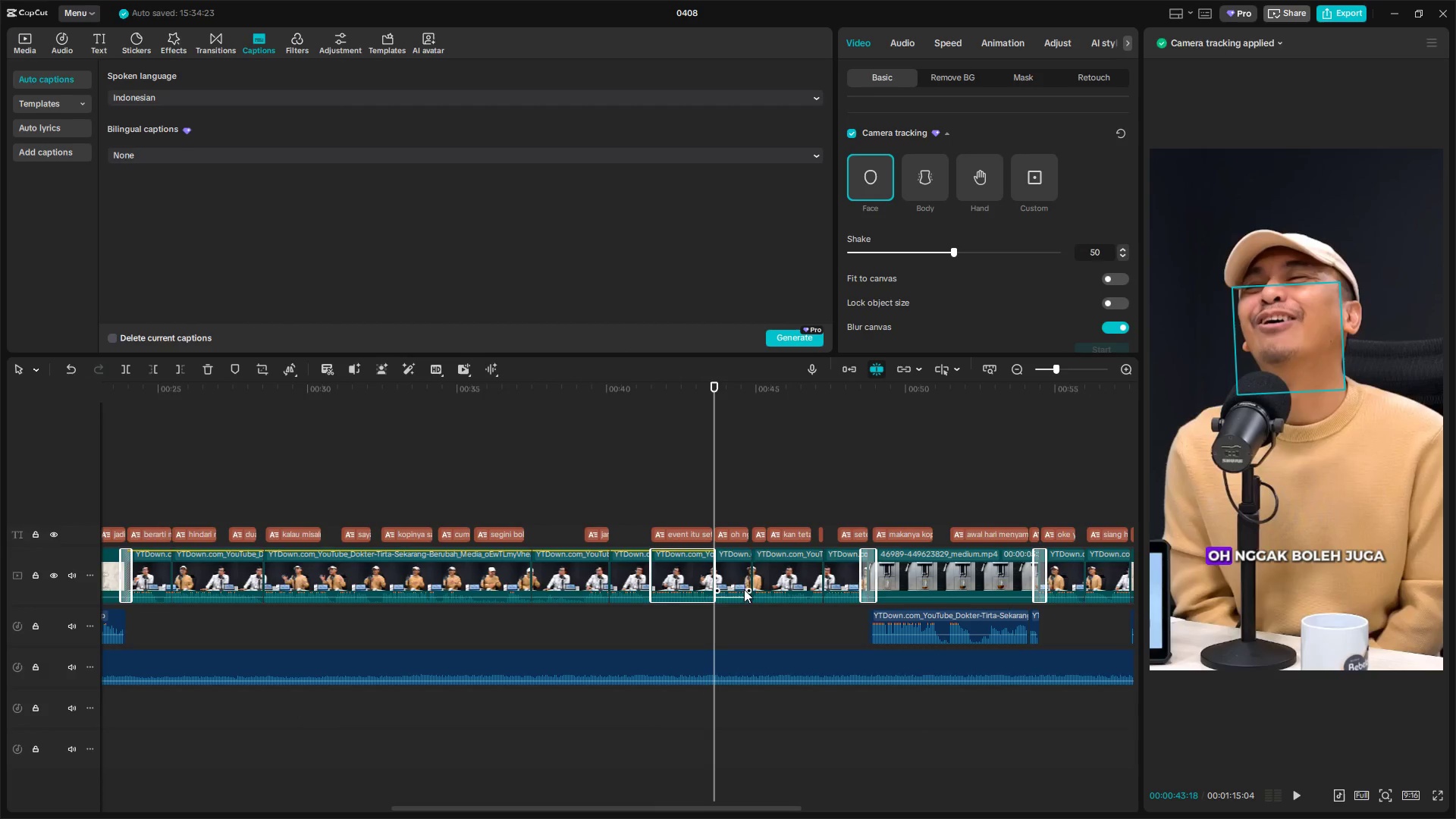 
left_click([745, 576])
 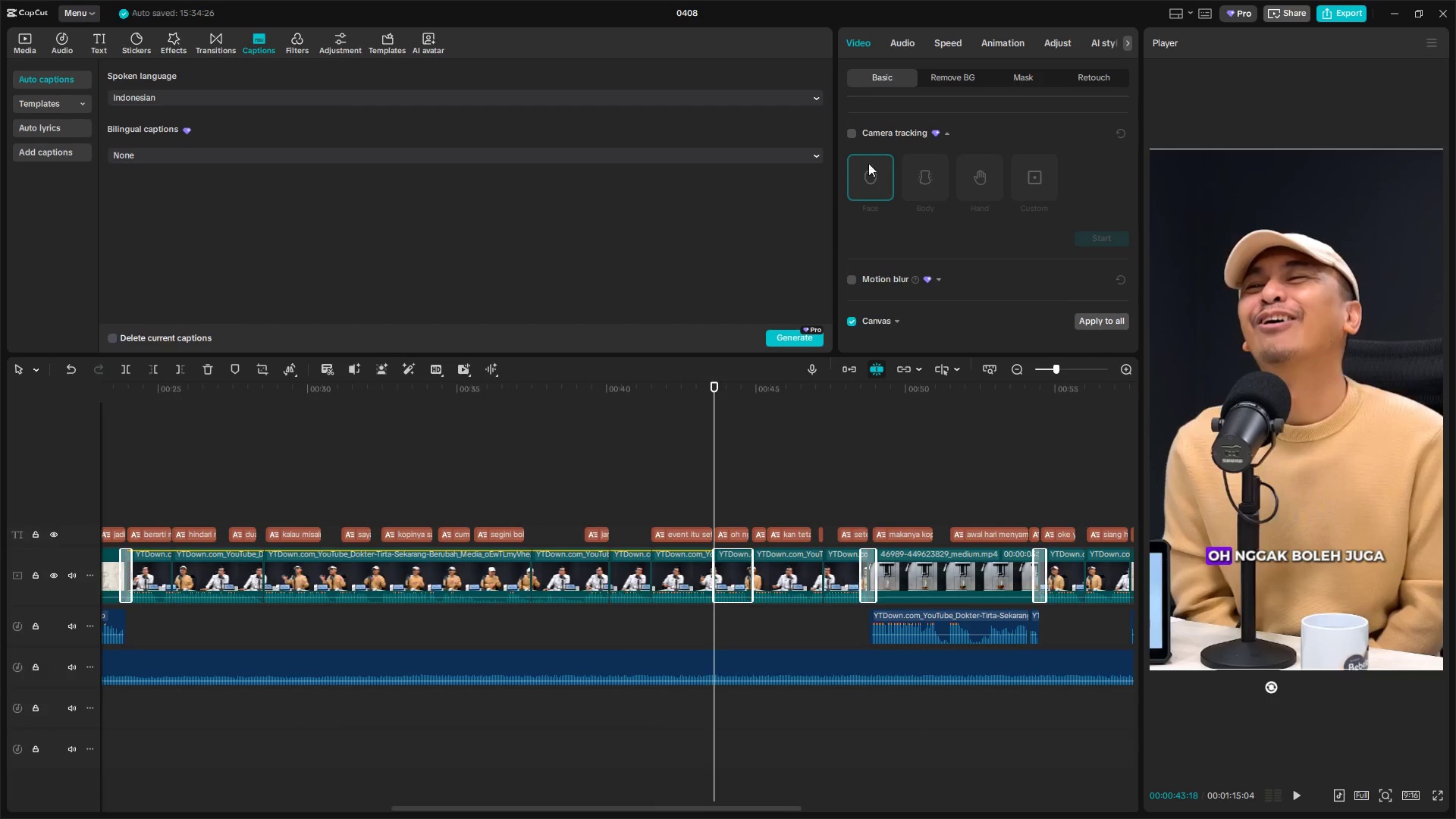 
left_click([849, 134])
 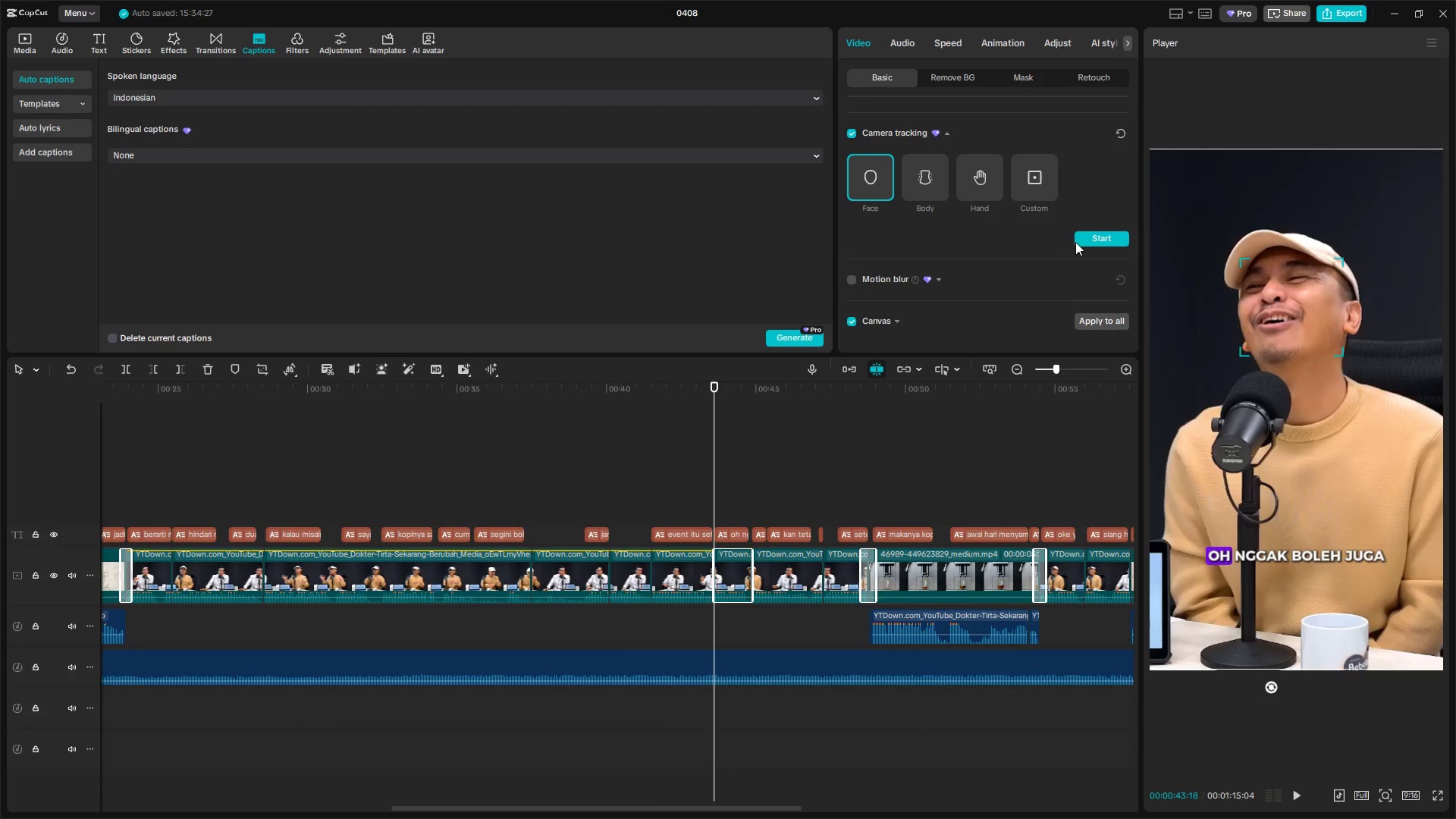 
left_click([1094, 237])
 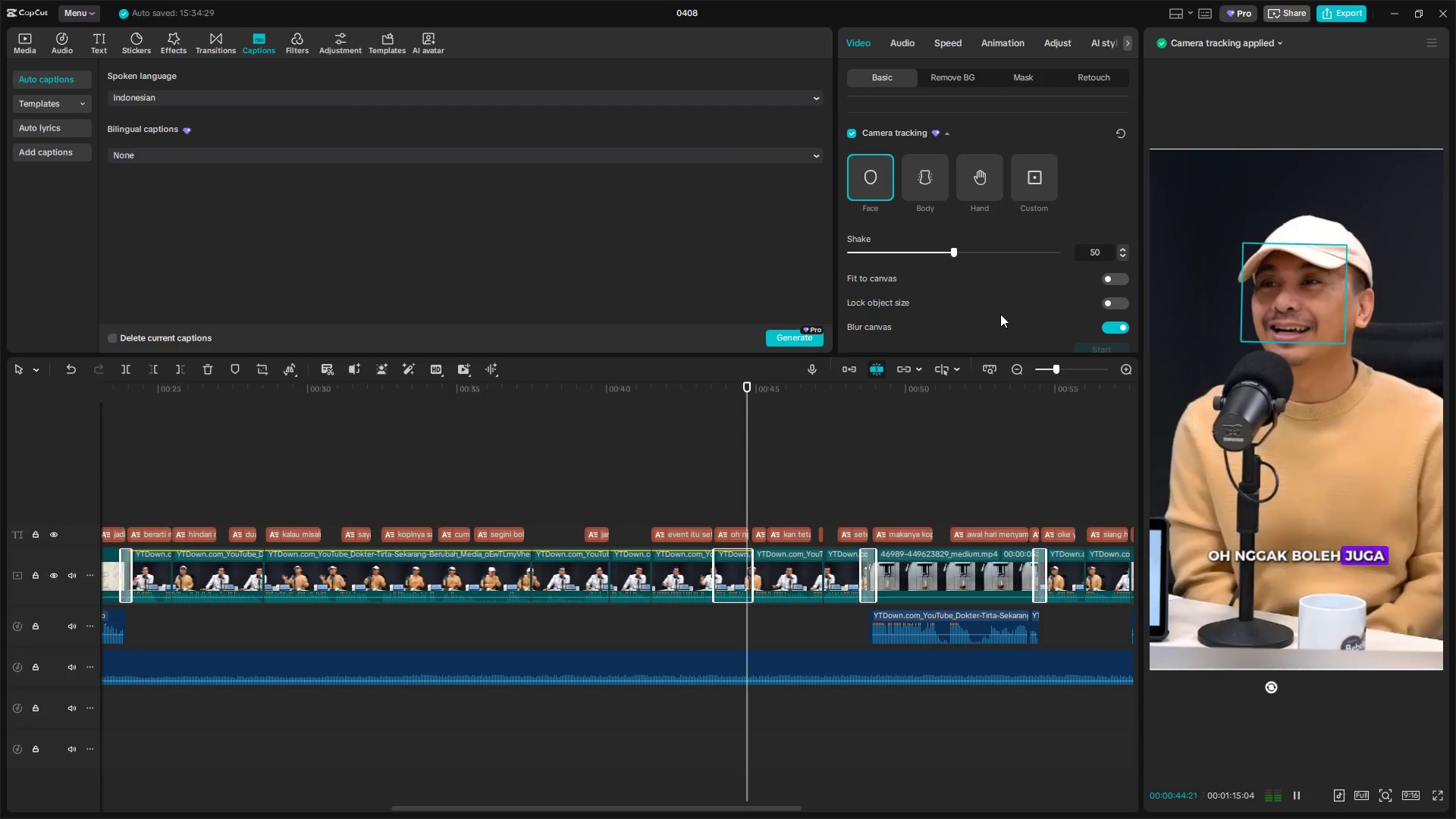 
left_click([792, 573])
 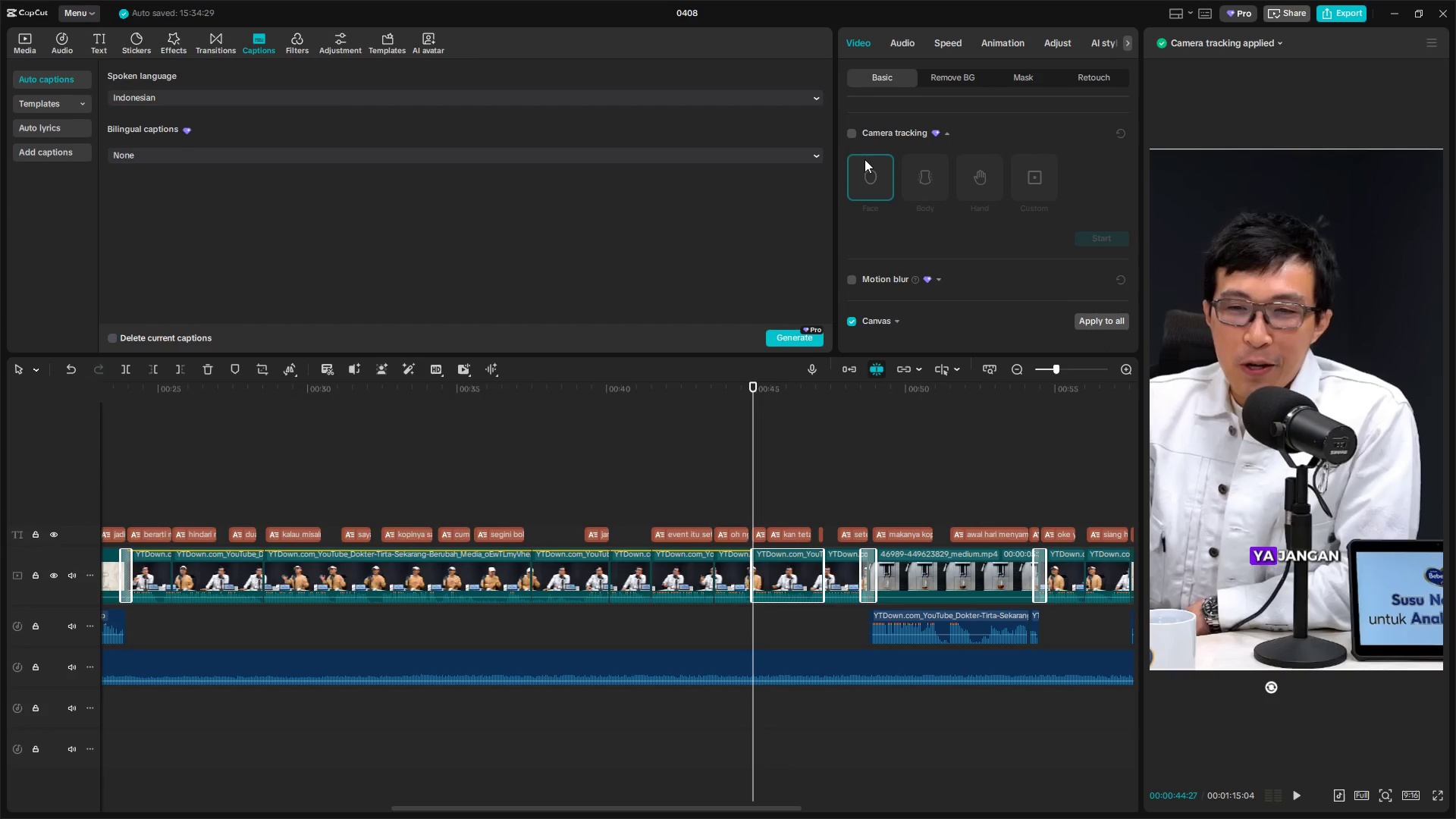 
left_click([848, 140])
 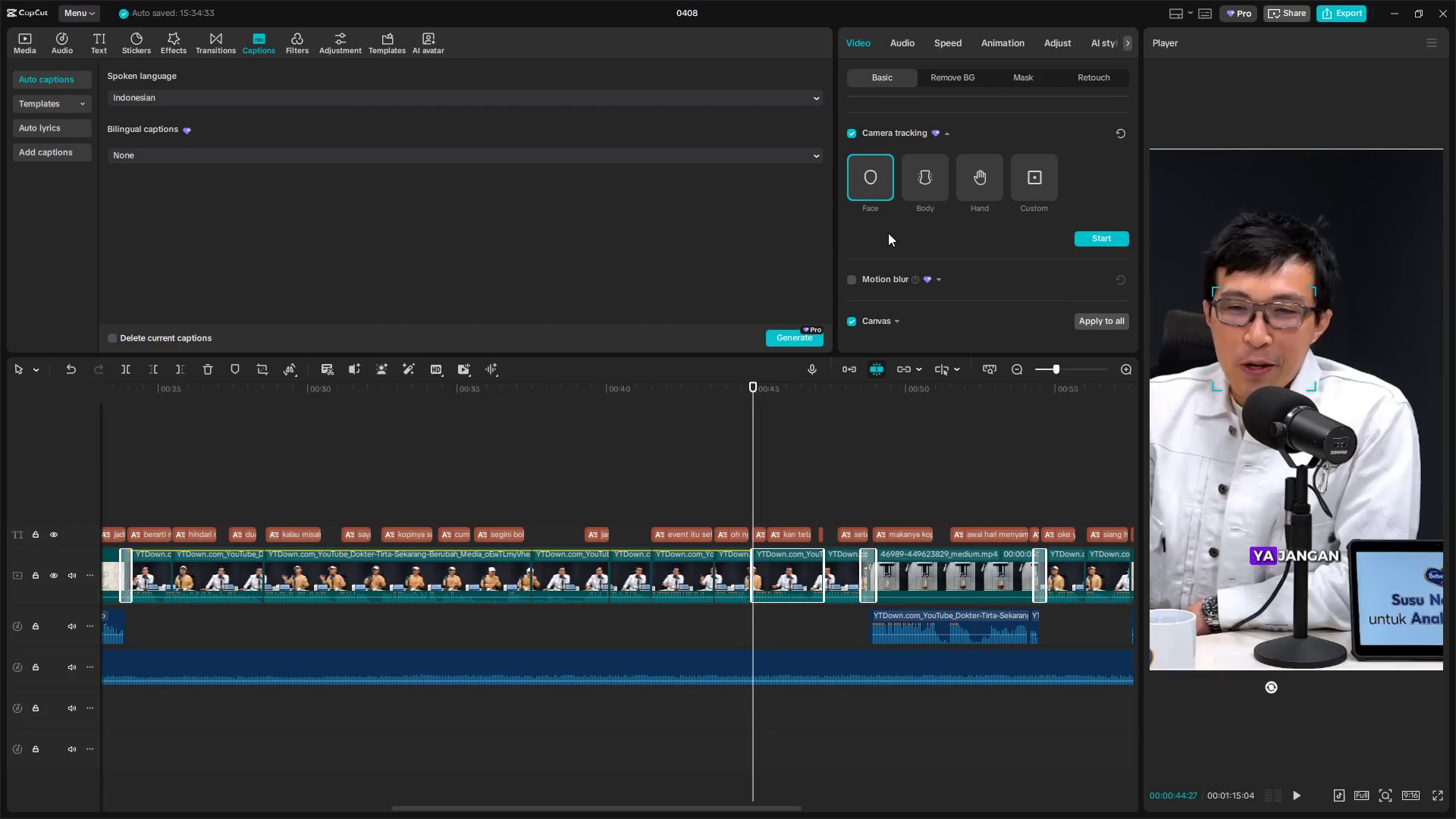 
left_click([1115, 231])
 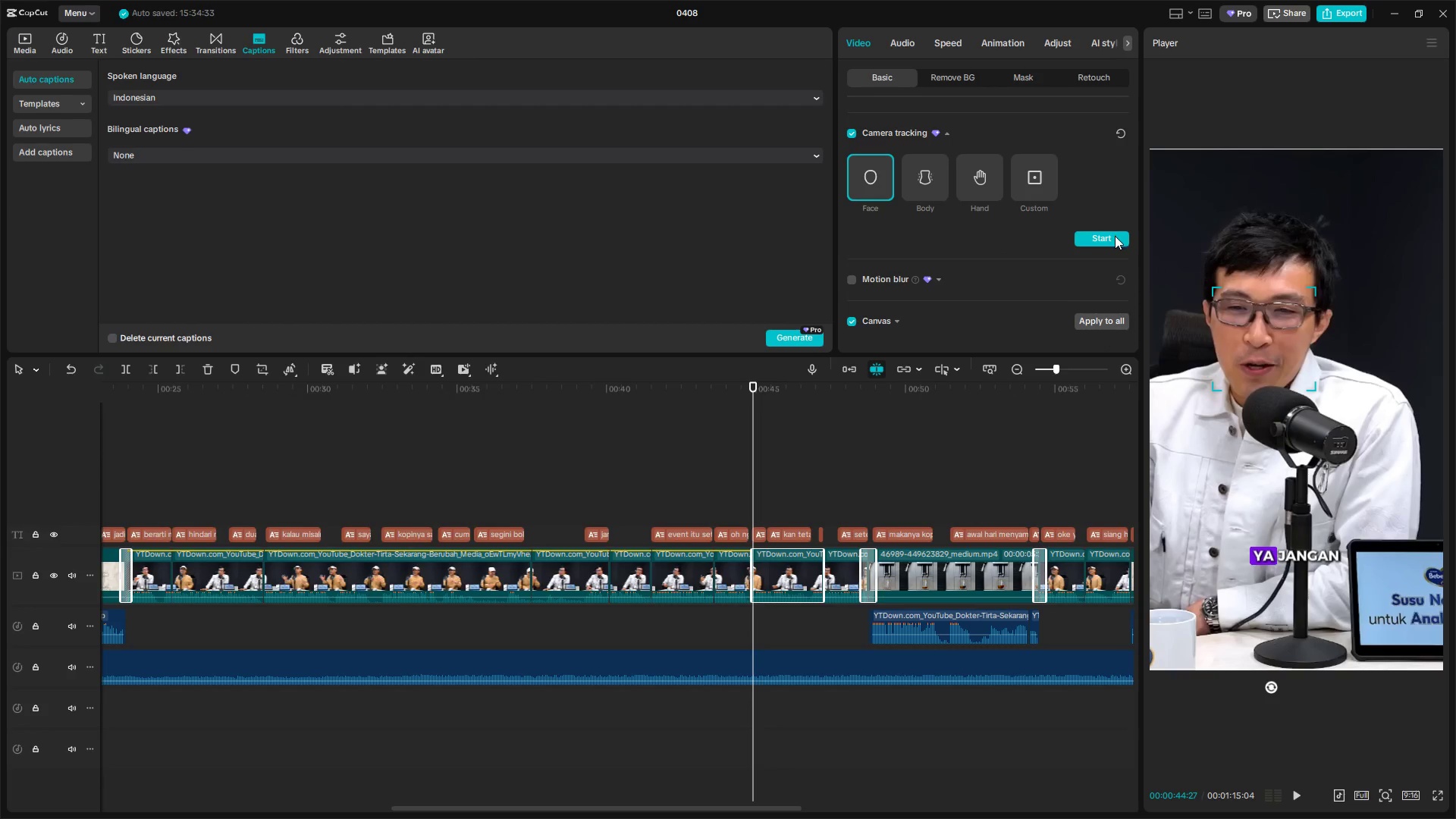 
left_click([1115, 236])
 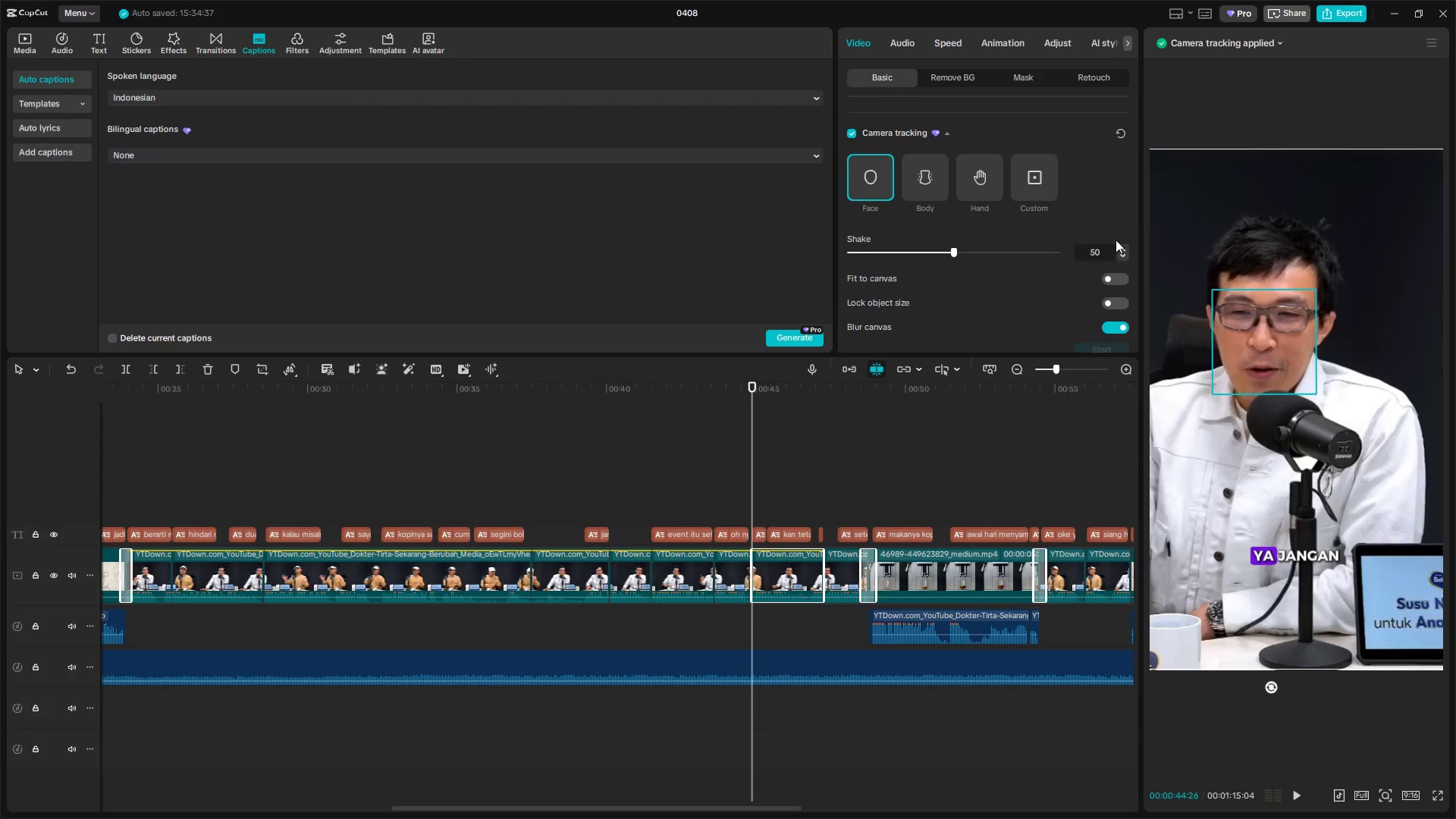 
hold_key(key=AltLeft, duration=0.64)
 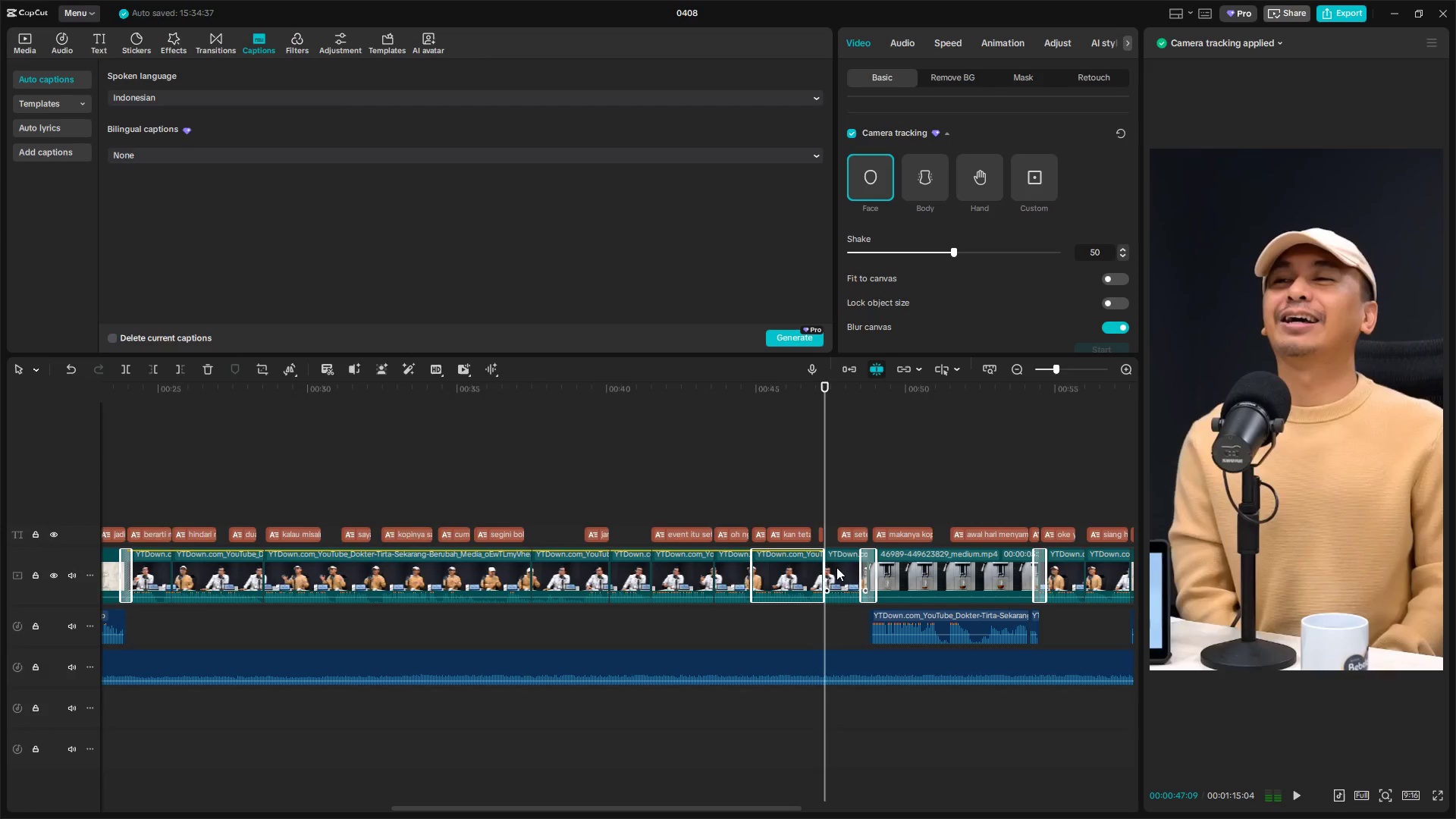 
left_click([836, 567])
 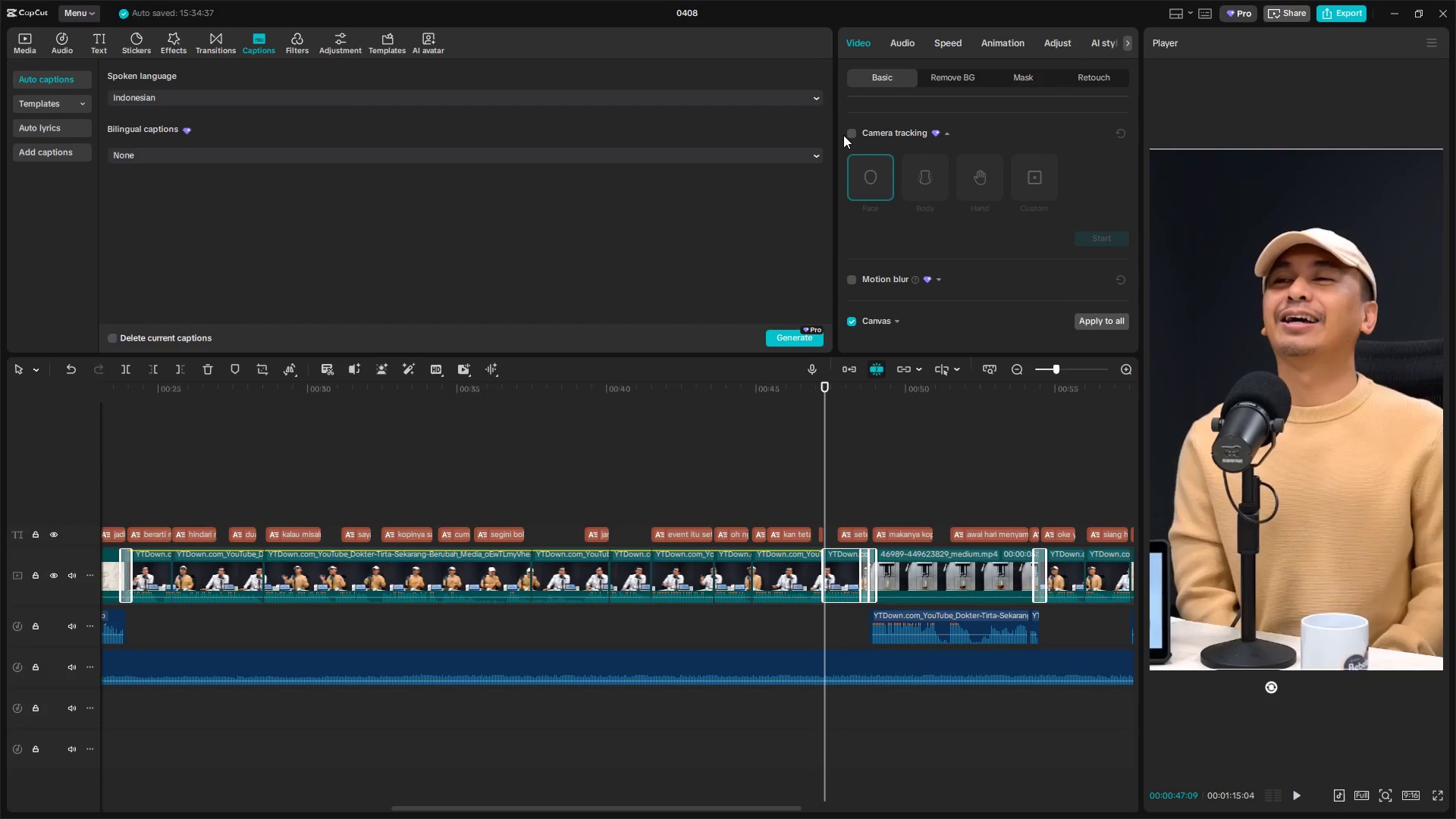 
left_click([848, 130])
 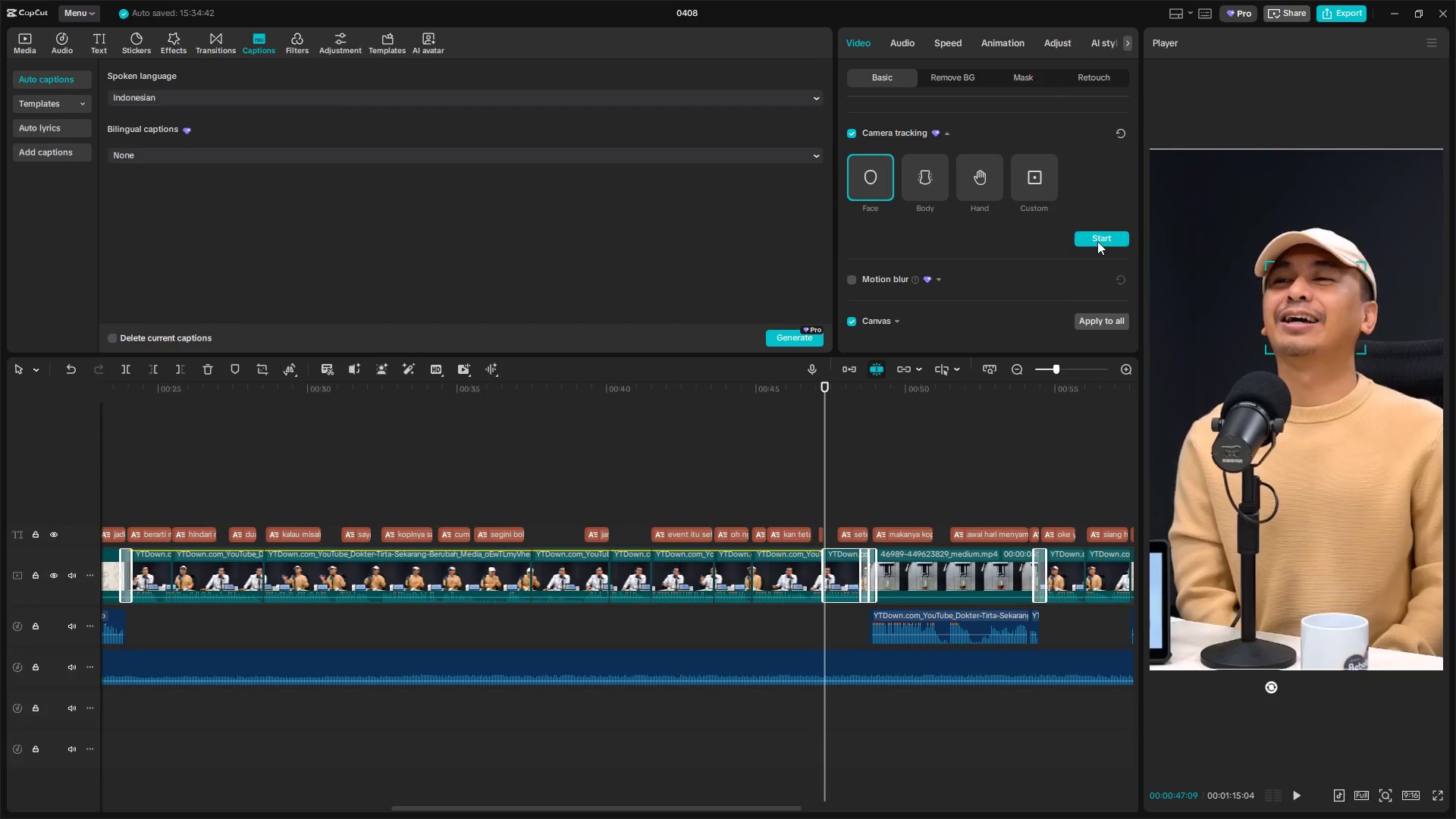 
left_click([1103, 237])
 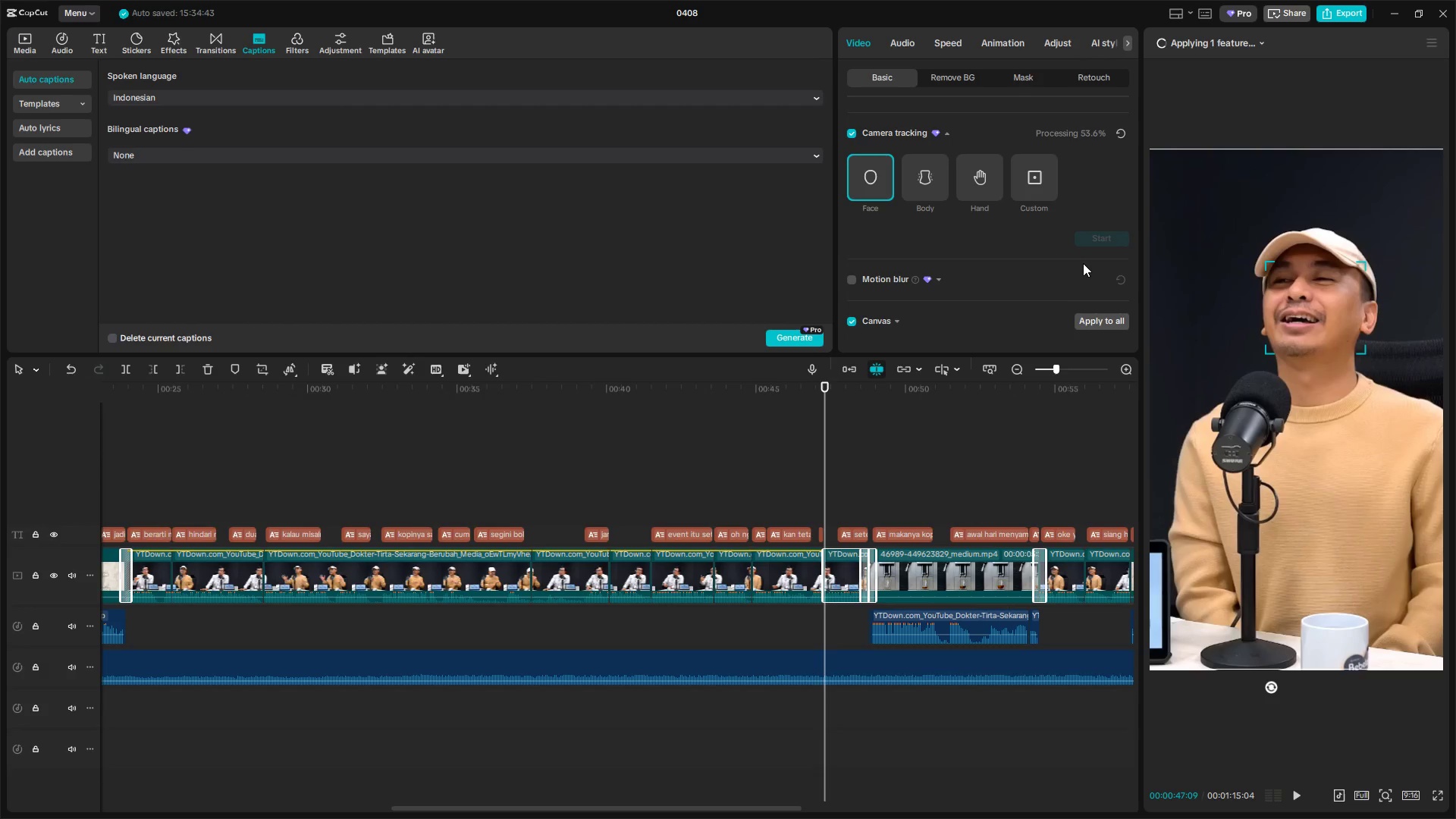 
mouse_move([1057, 274])
 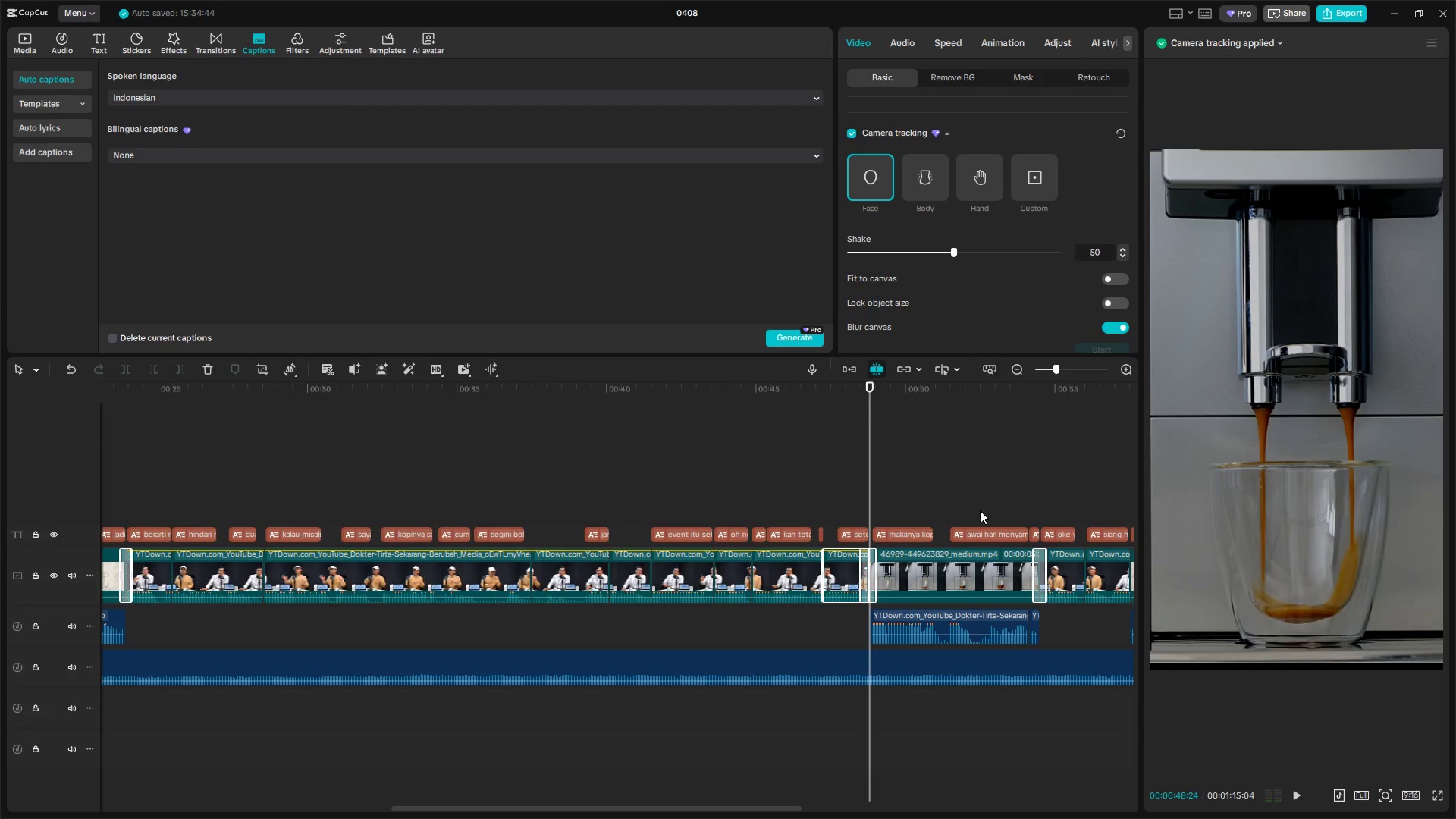 
key(Space)
 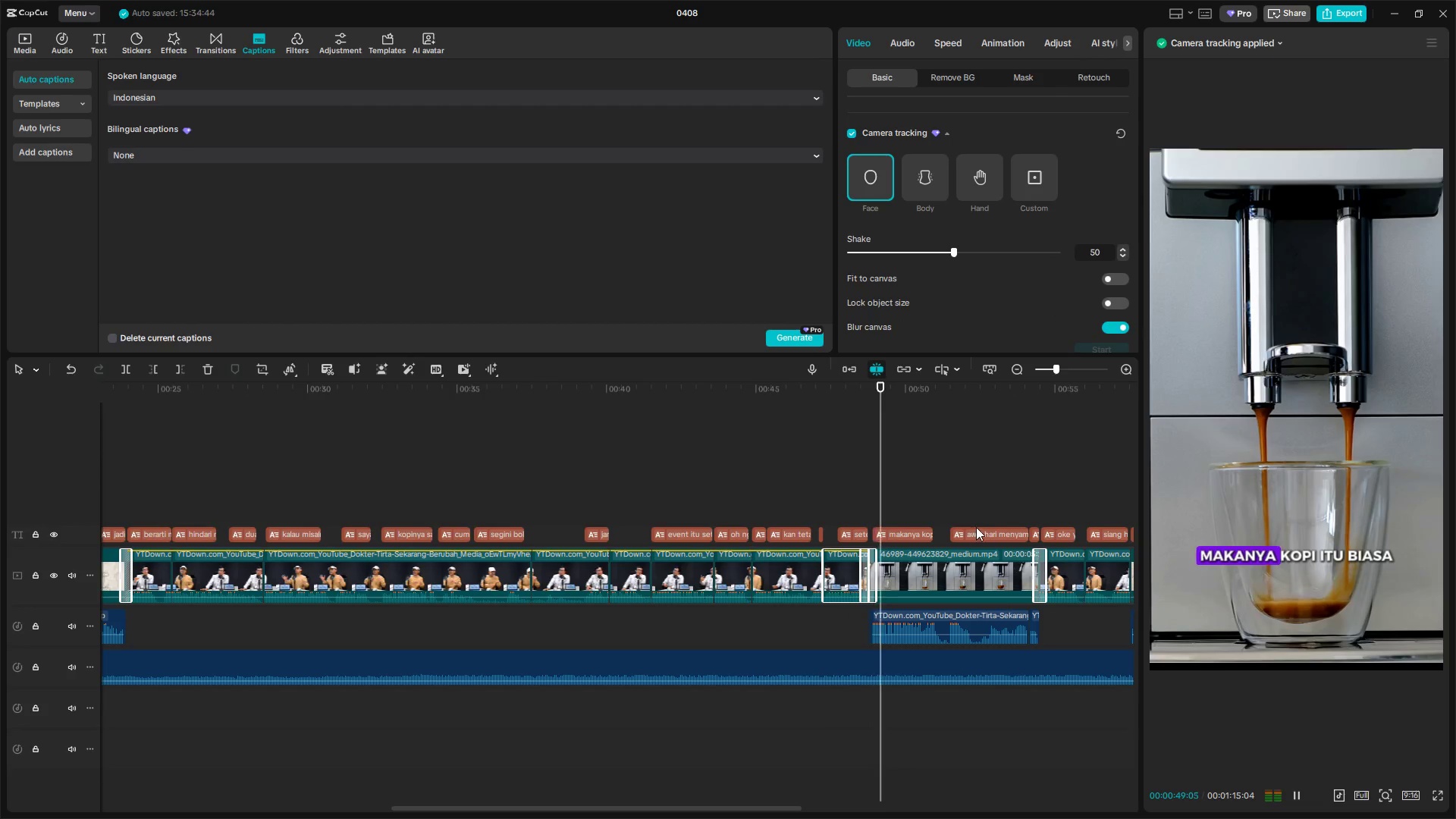 
hold_key(key=AltLeft, duration=0.91)
scroll: coordinate [977, 527], scroll_direction: down, amount: 4.0
 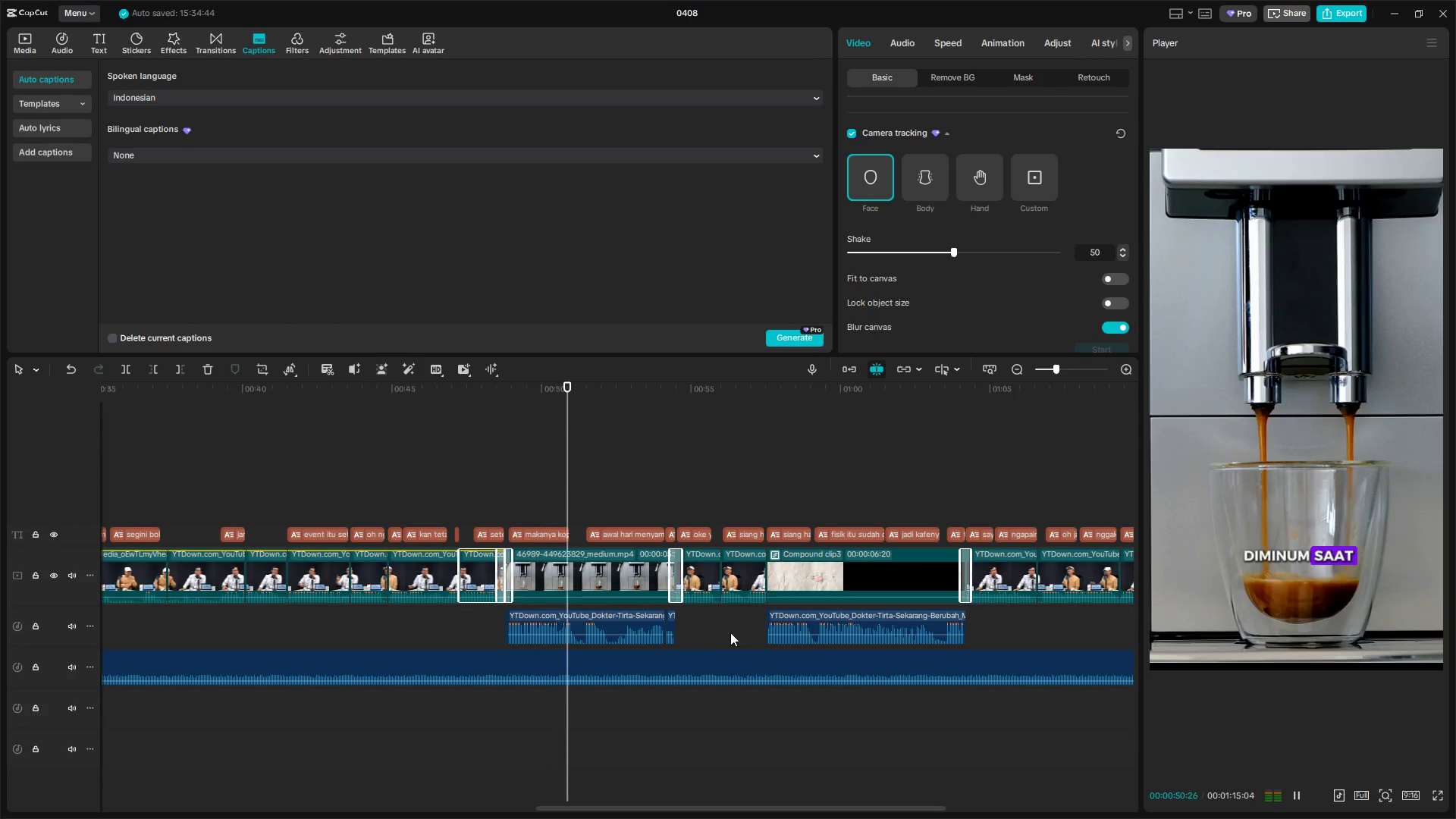 
left_click_drag(start_coordinate=[709, 615], to_coordinate=[737, 580])
 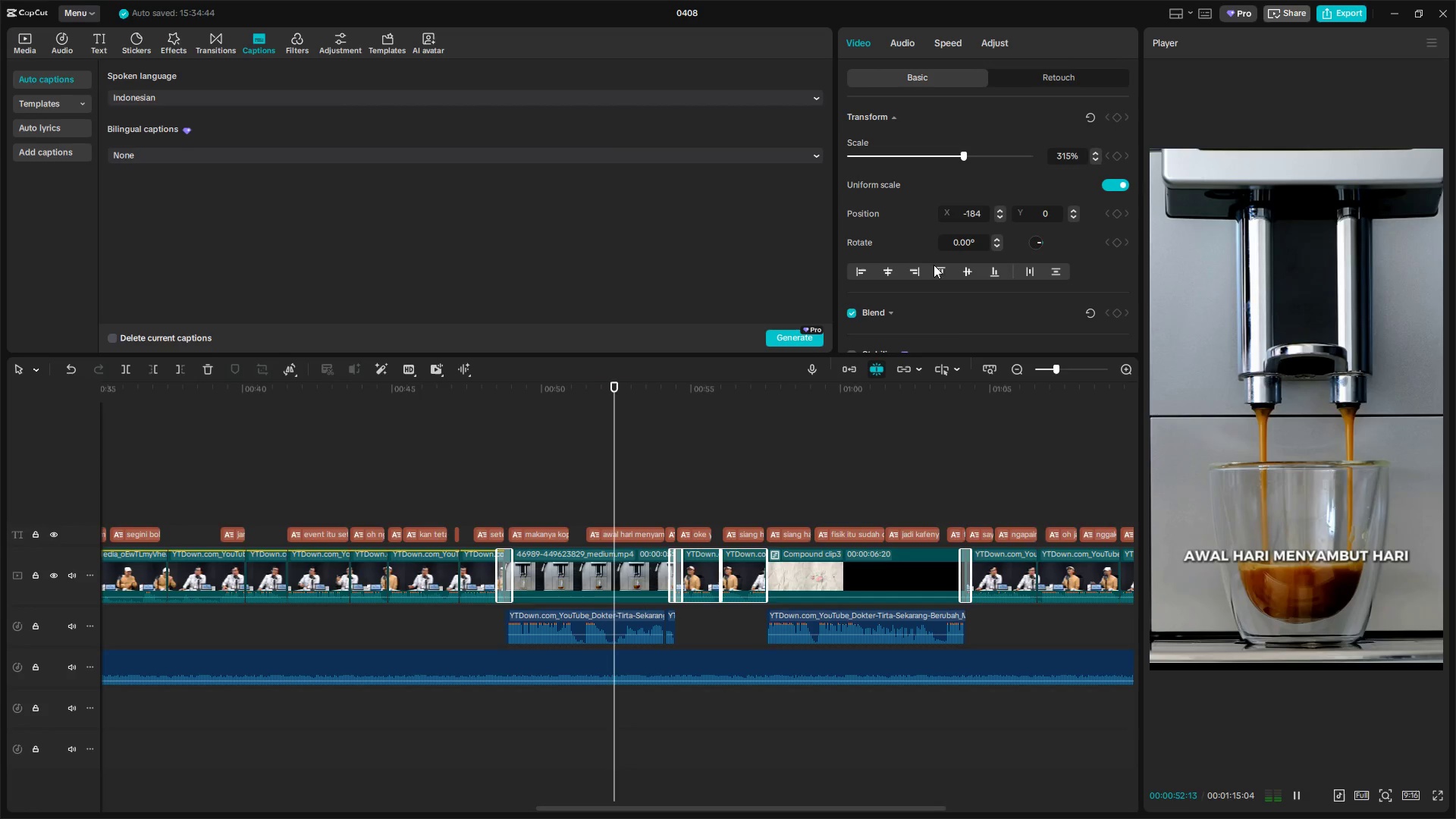 
scroll: coordinate [959, 286], scroll_direction: down, amount: 28.0
 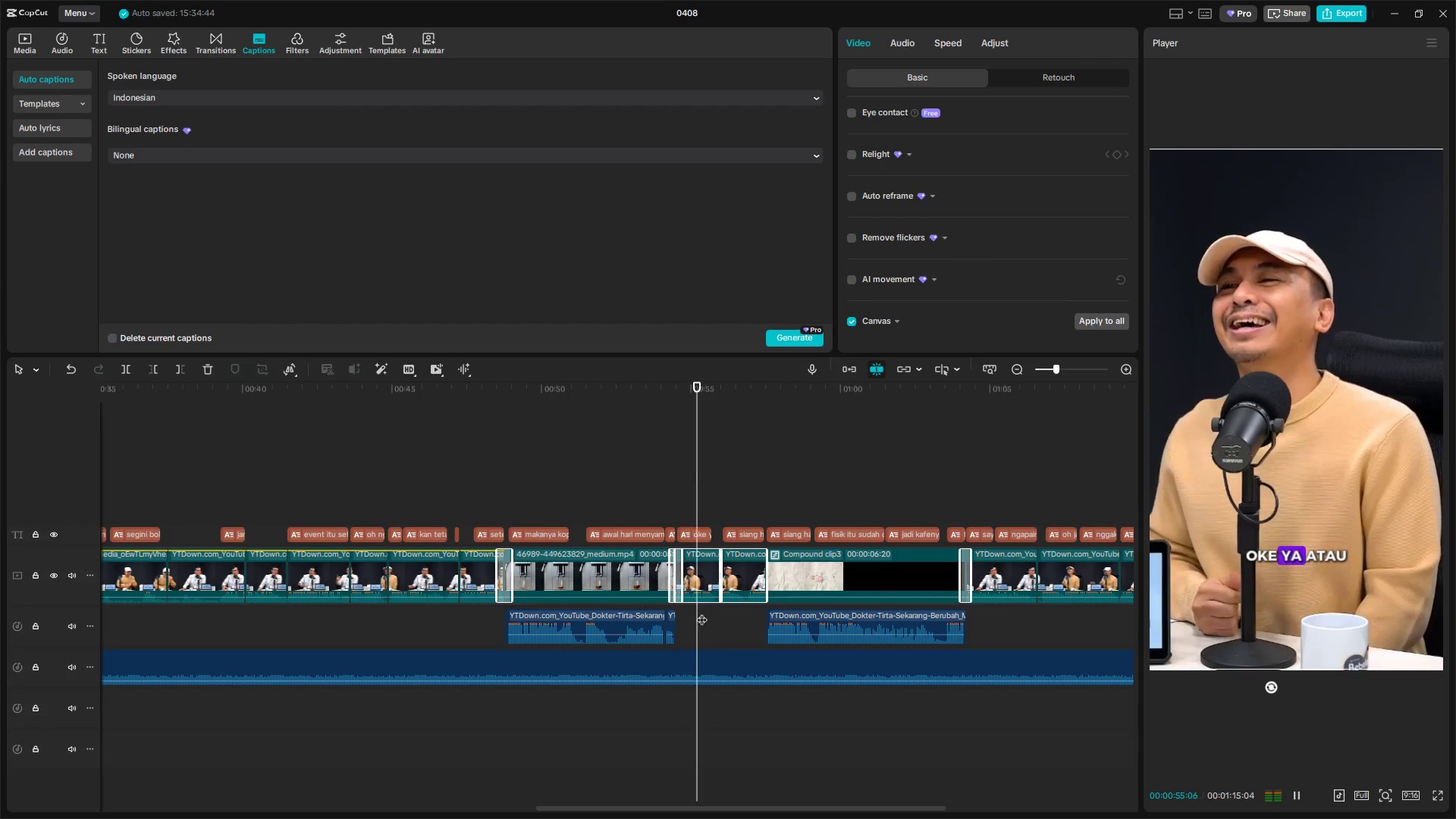 
left_click([708, 566])
 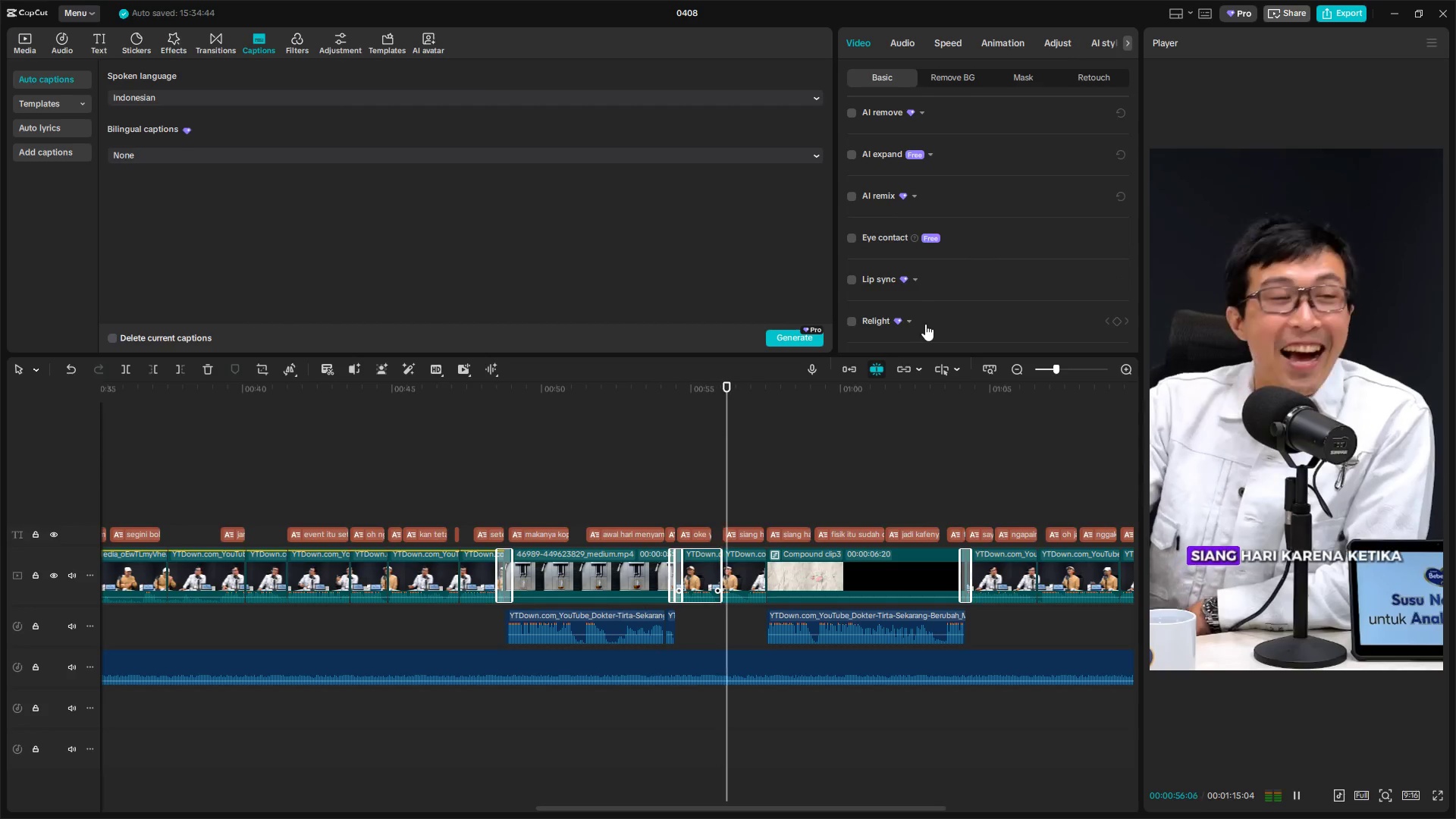 
scroll: coordinate [961, 301], scroll_direction: down, amount: 11.0
 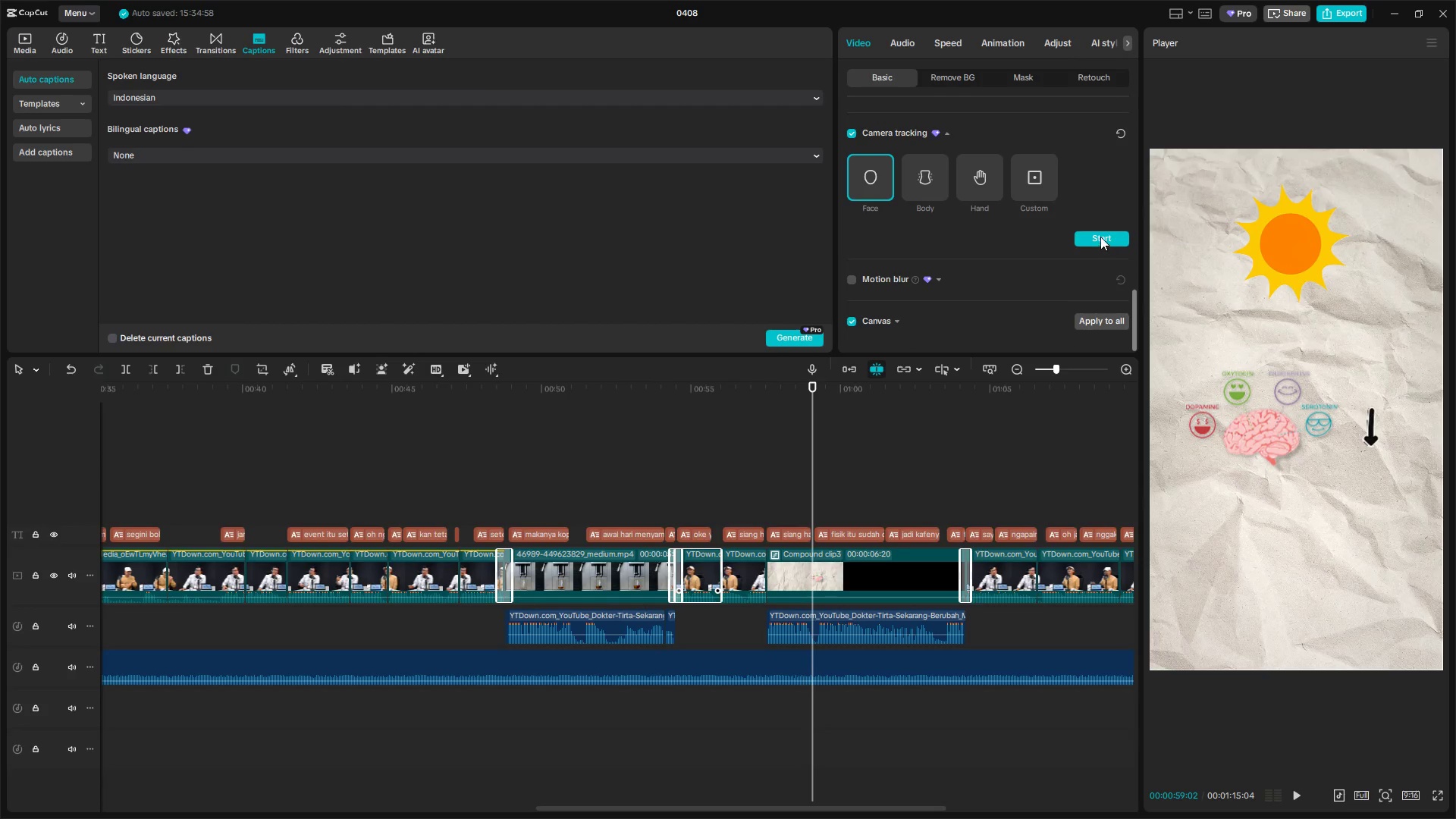 
left_click([1100, 235])
 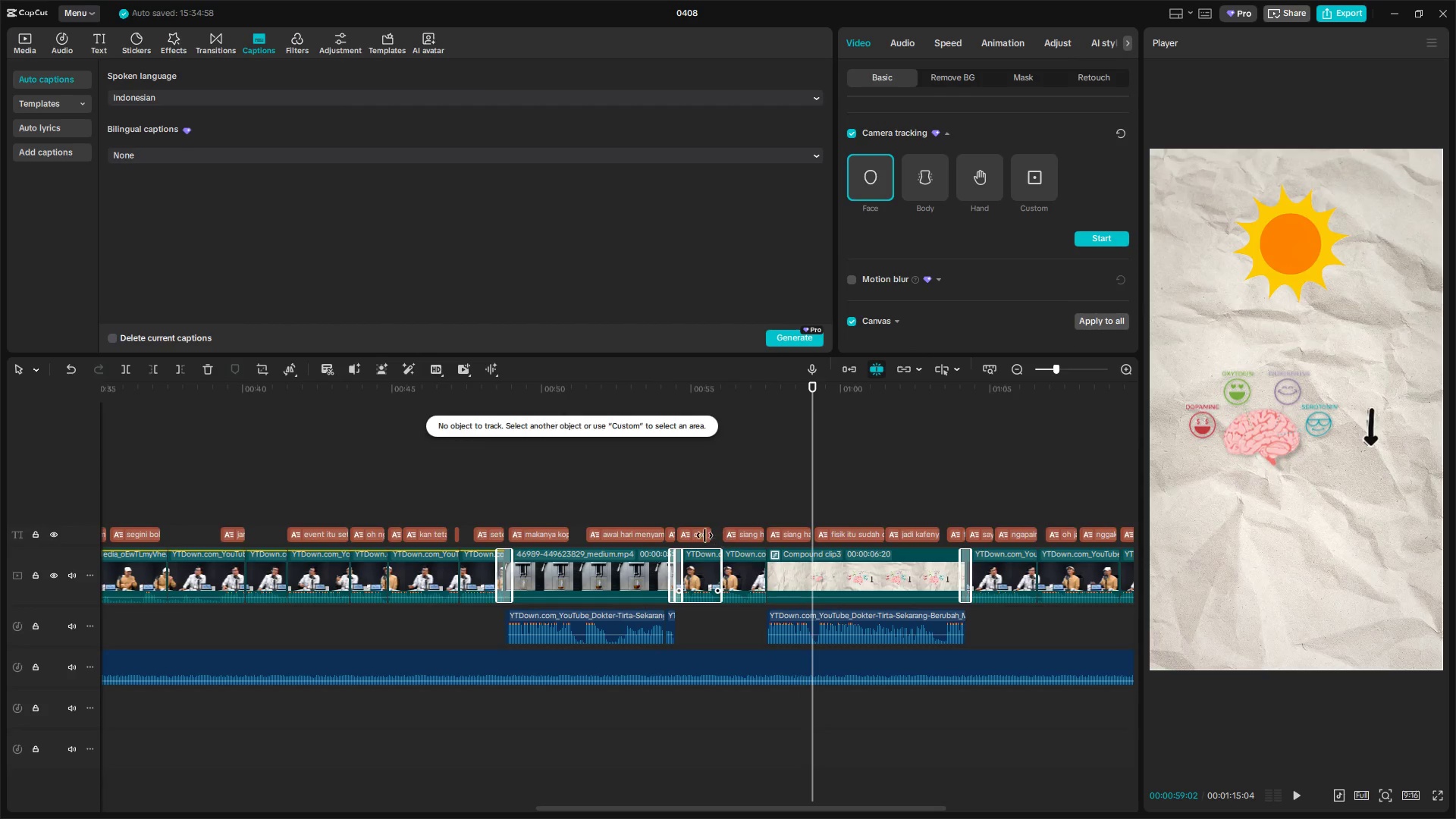 
double_click([698, 562])
 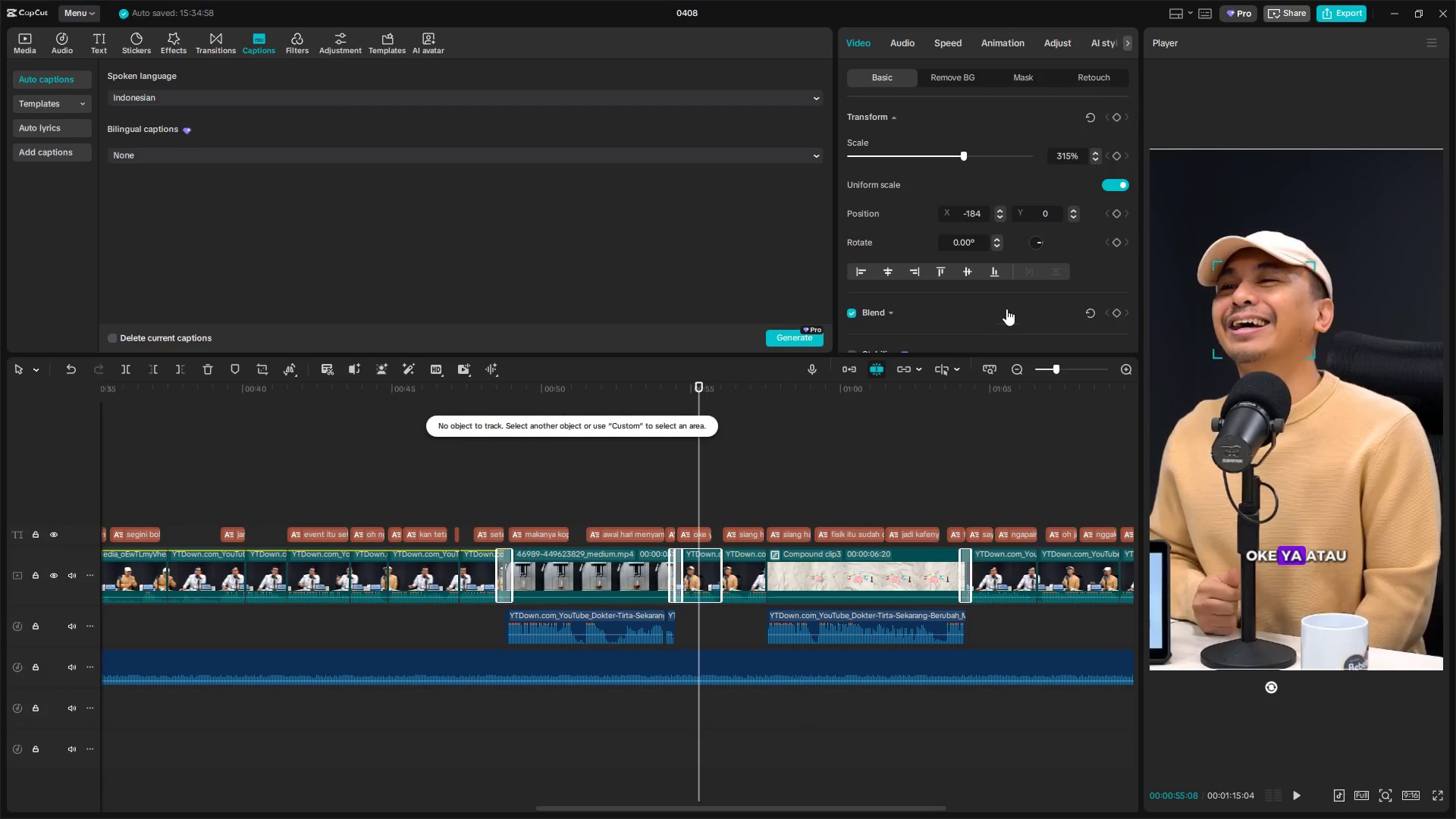 
scroll: coordinate [1029, 291], scroll_direction: down, amount: 31.0
 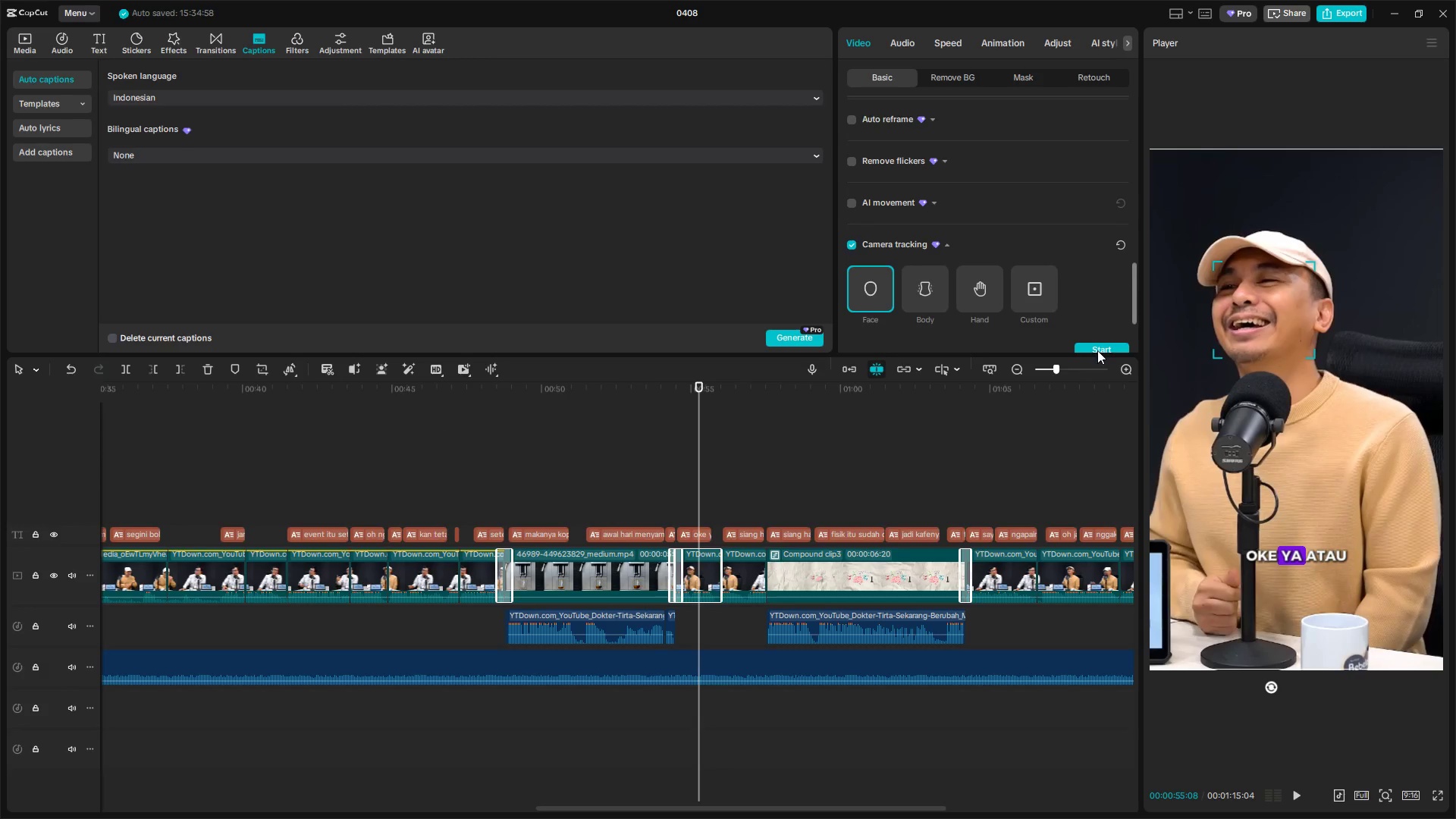 
left_click([1100, 344])
 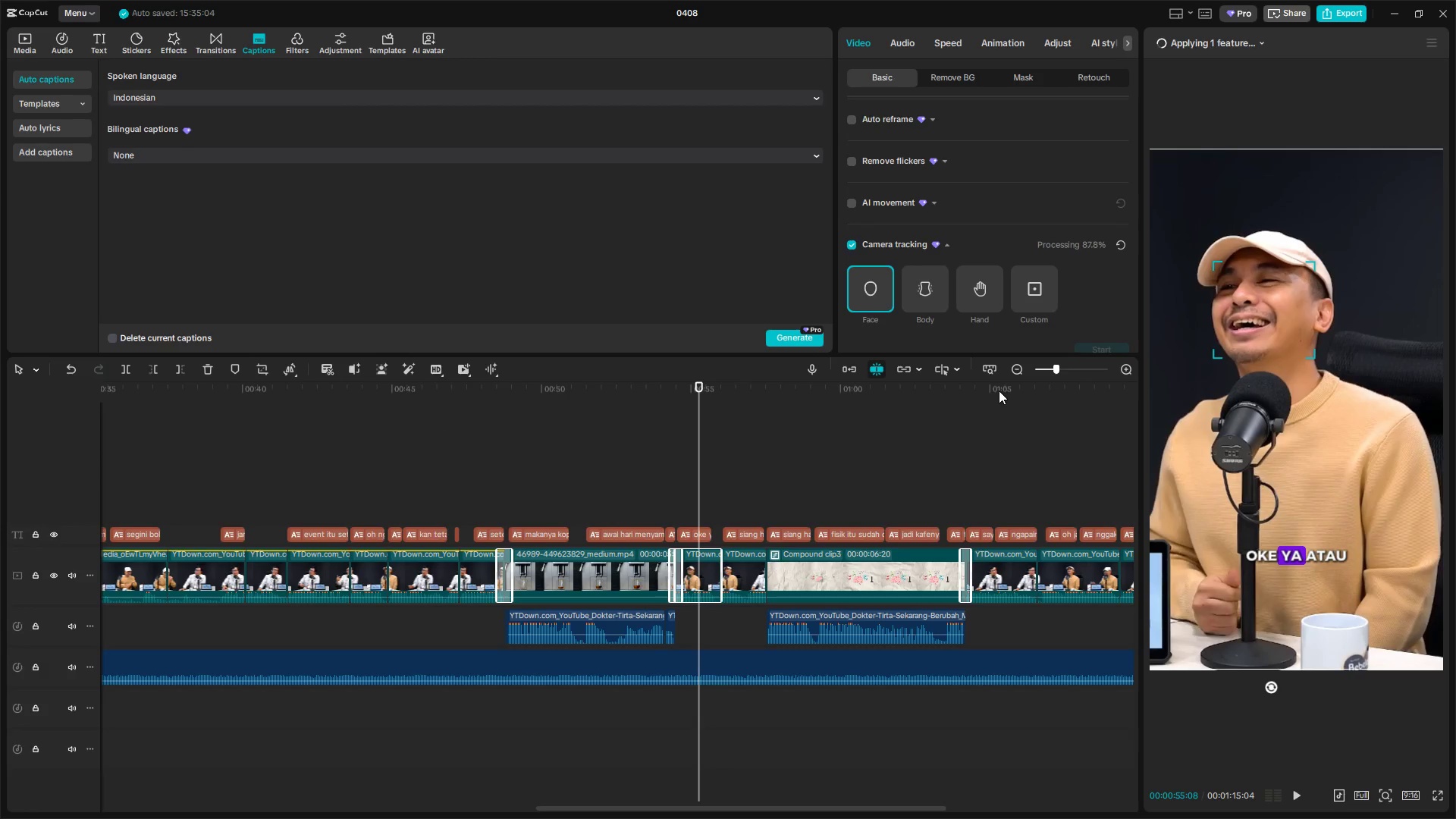 
key(Space)
 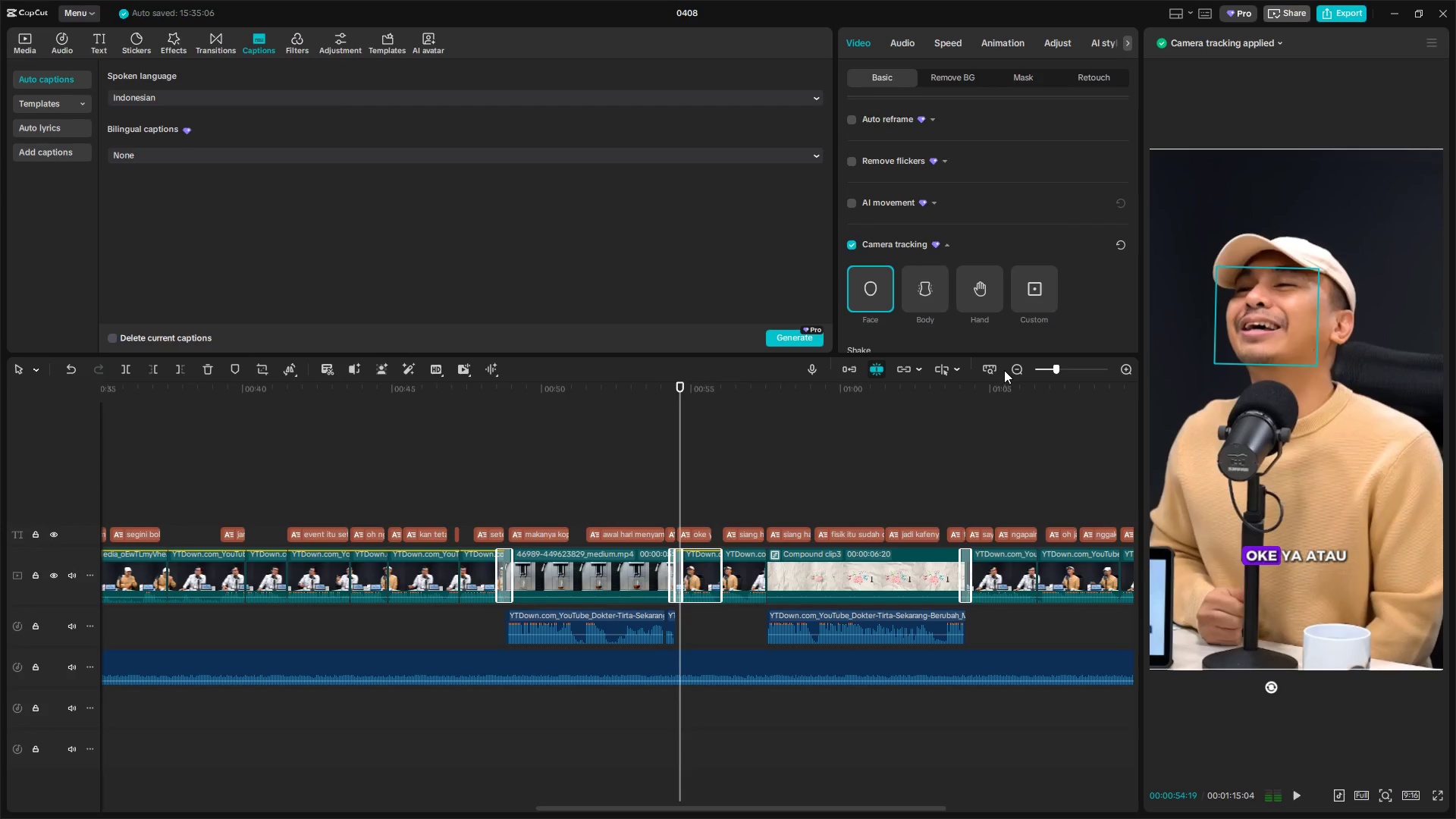 
key(Space)
 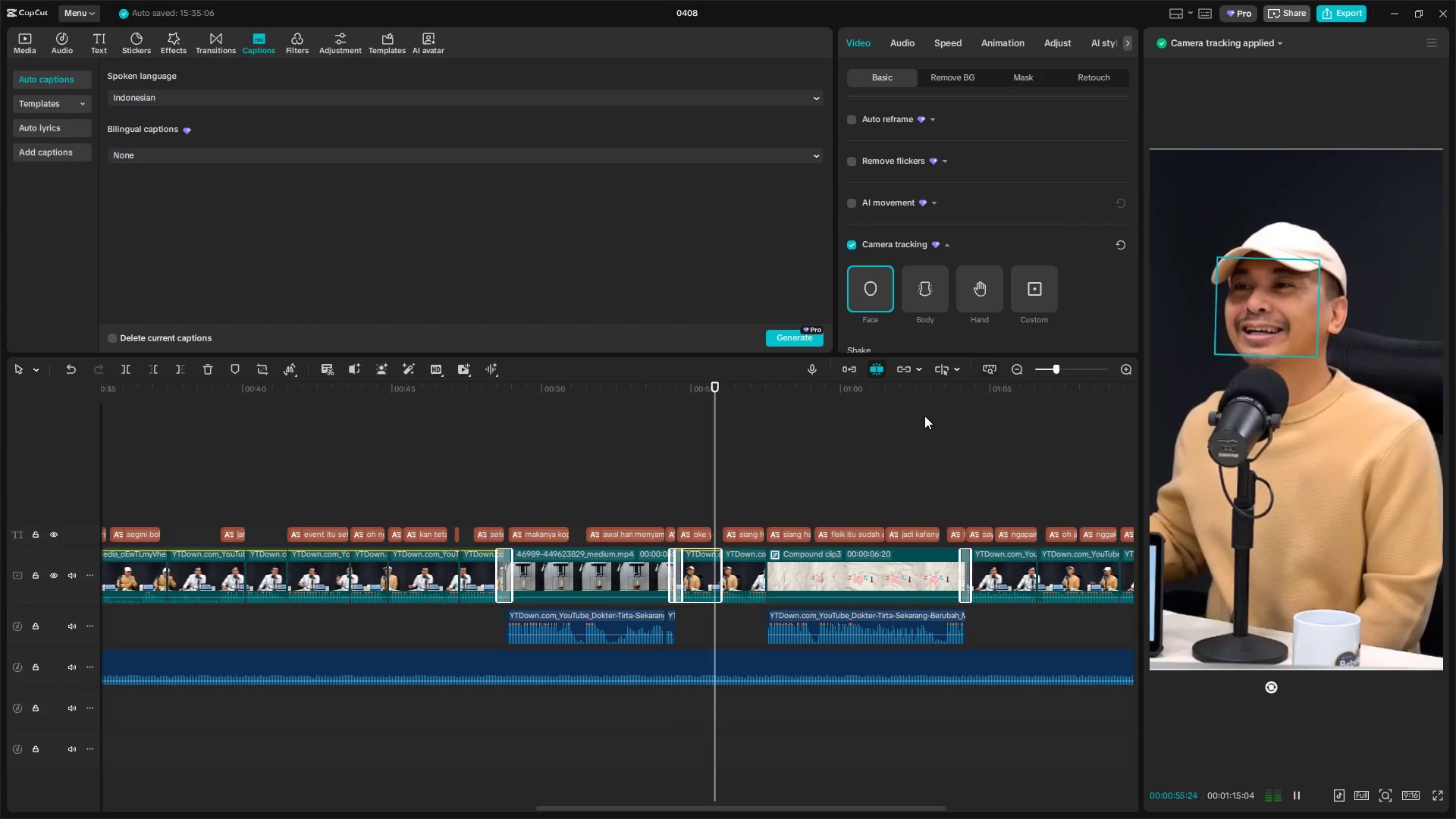 
key(Space)
 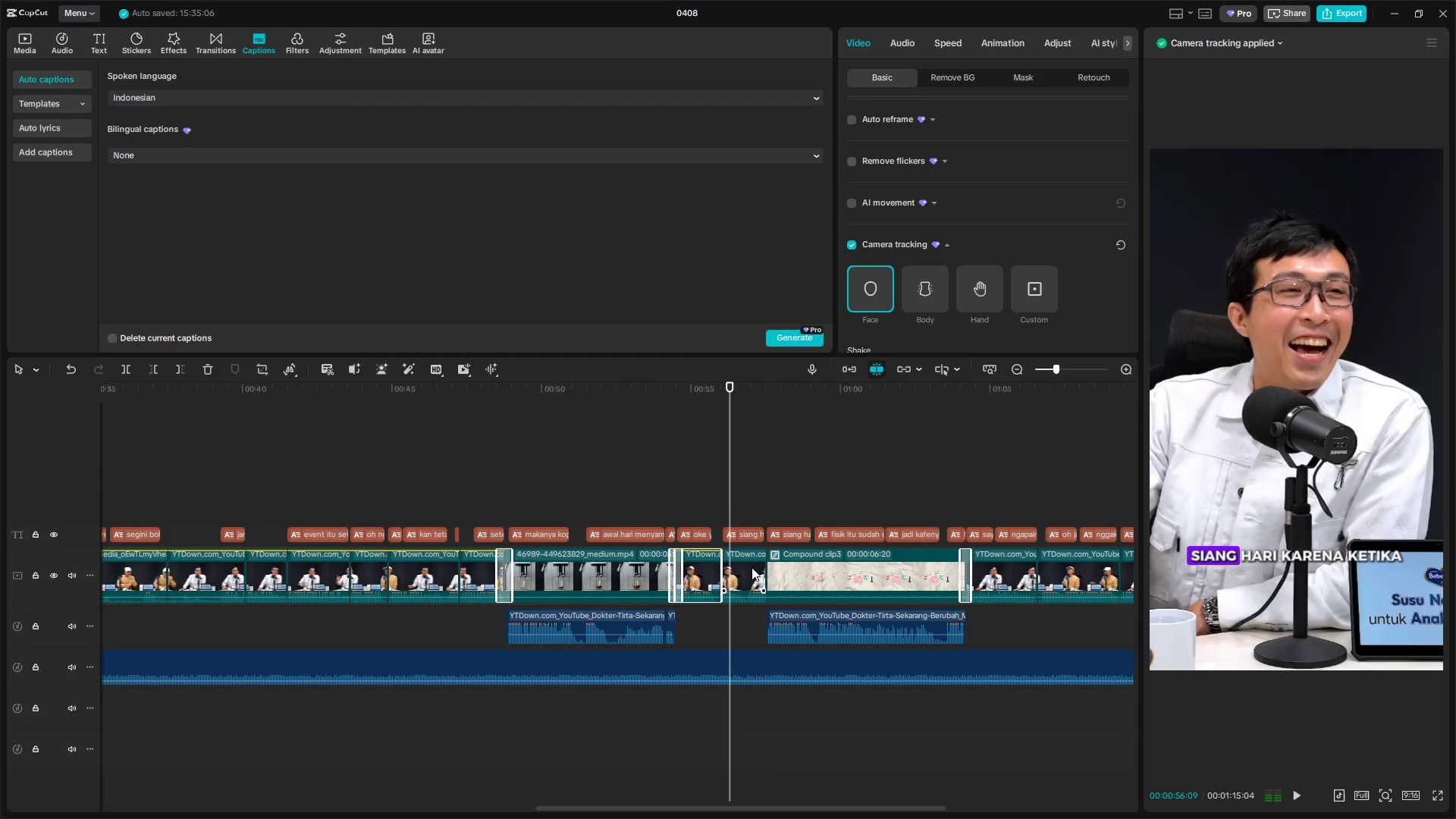 
left_click([743, 573])
 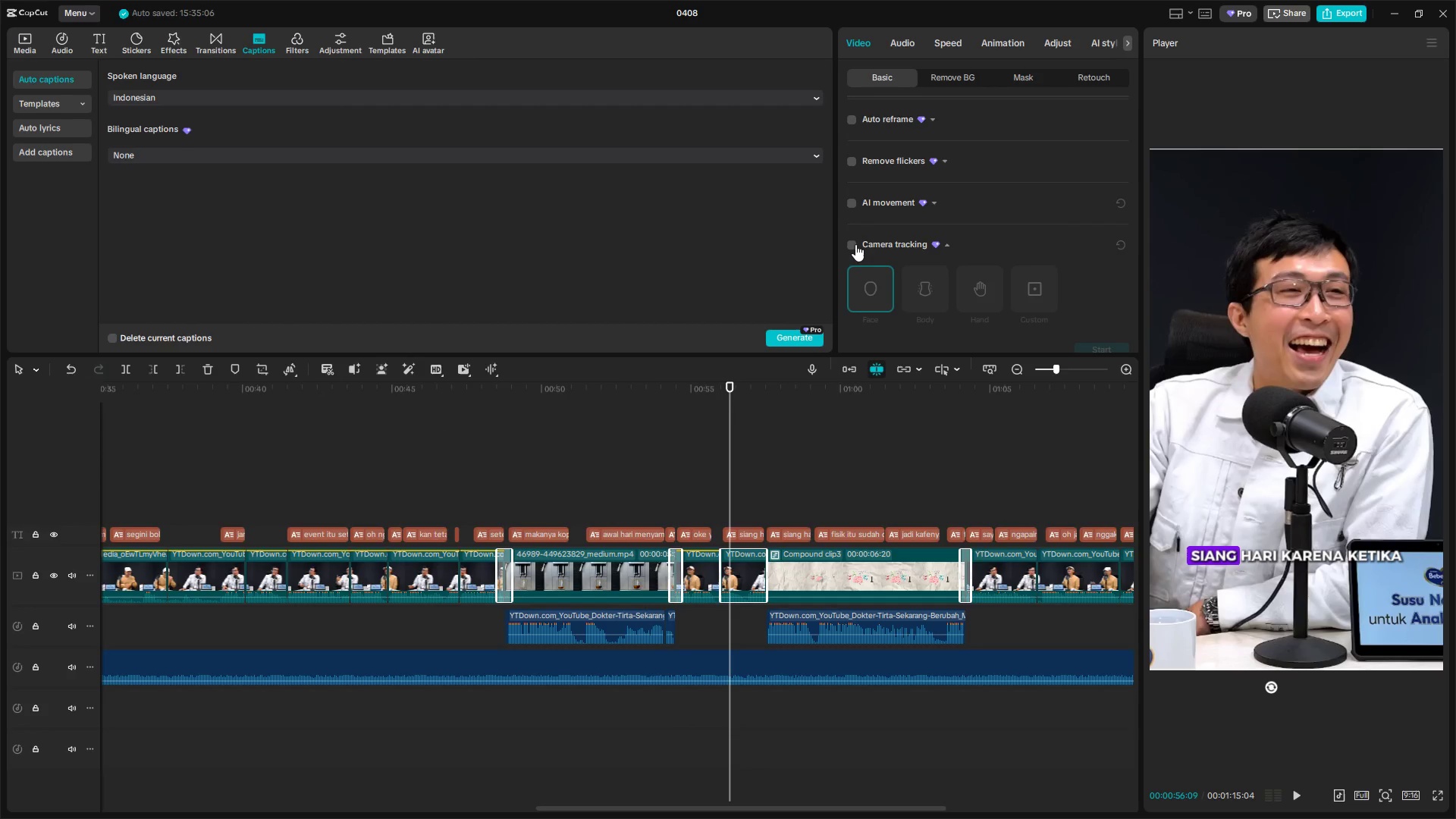 
double_click([852, 246])
 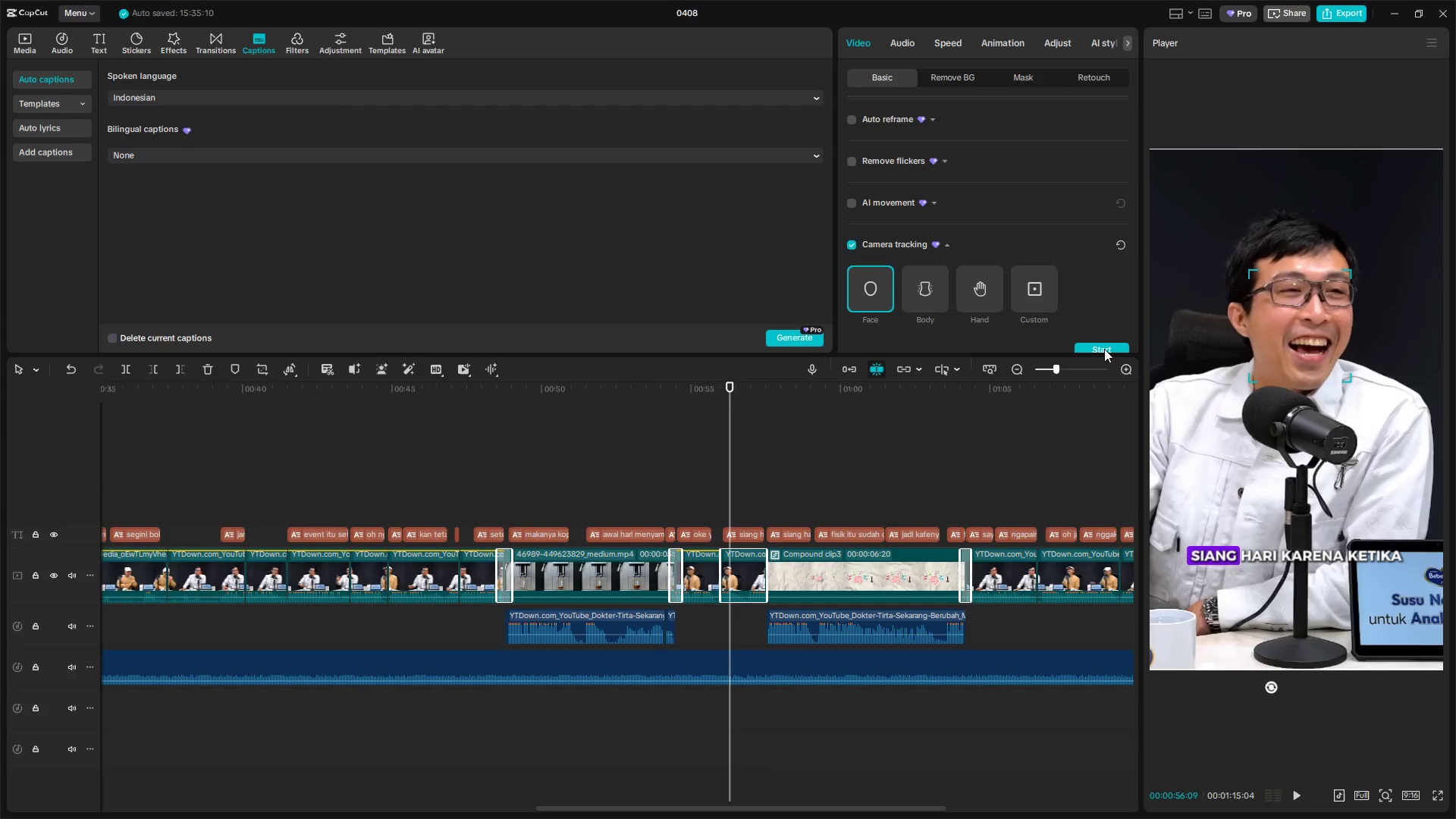 
left_click([1107, 346])
 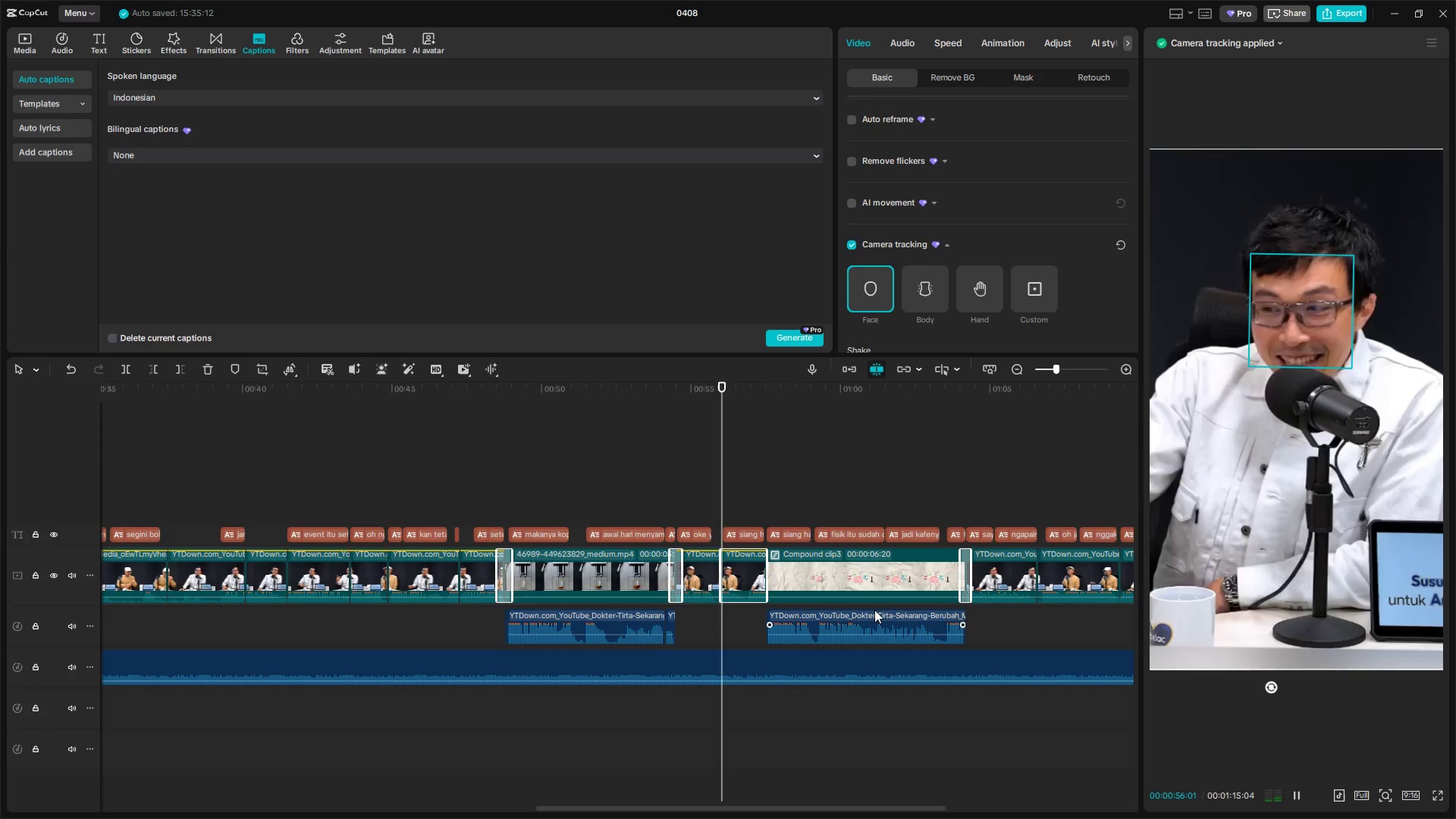 
left_click([969, 501])
 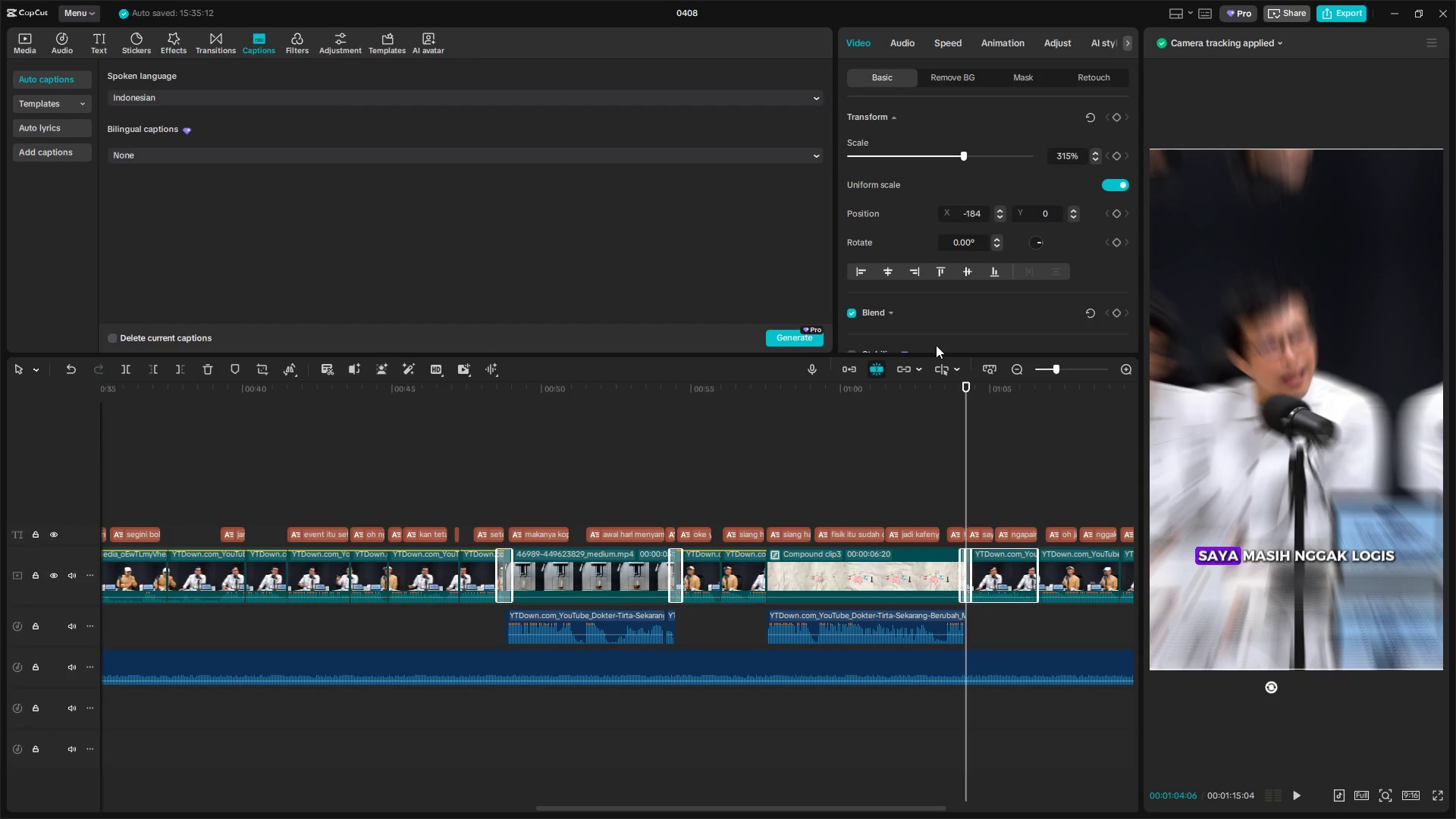 
scroll: coordinate [915, 284], scroll_direction: down, amount: 28.0
 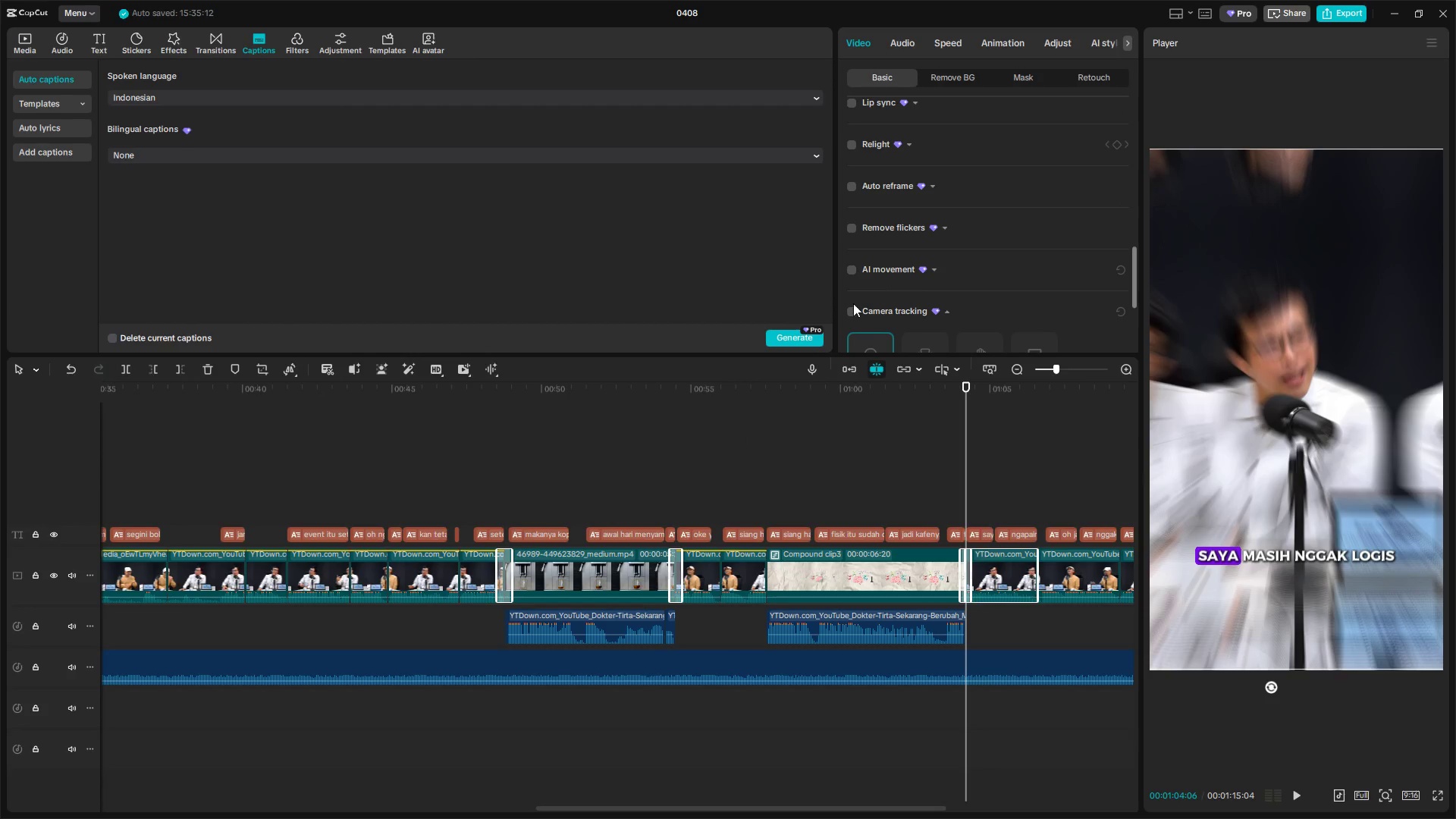 
left_click([849, 311])
 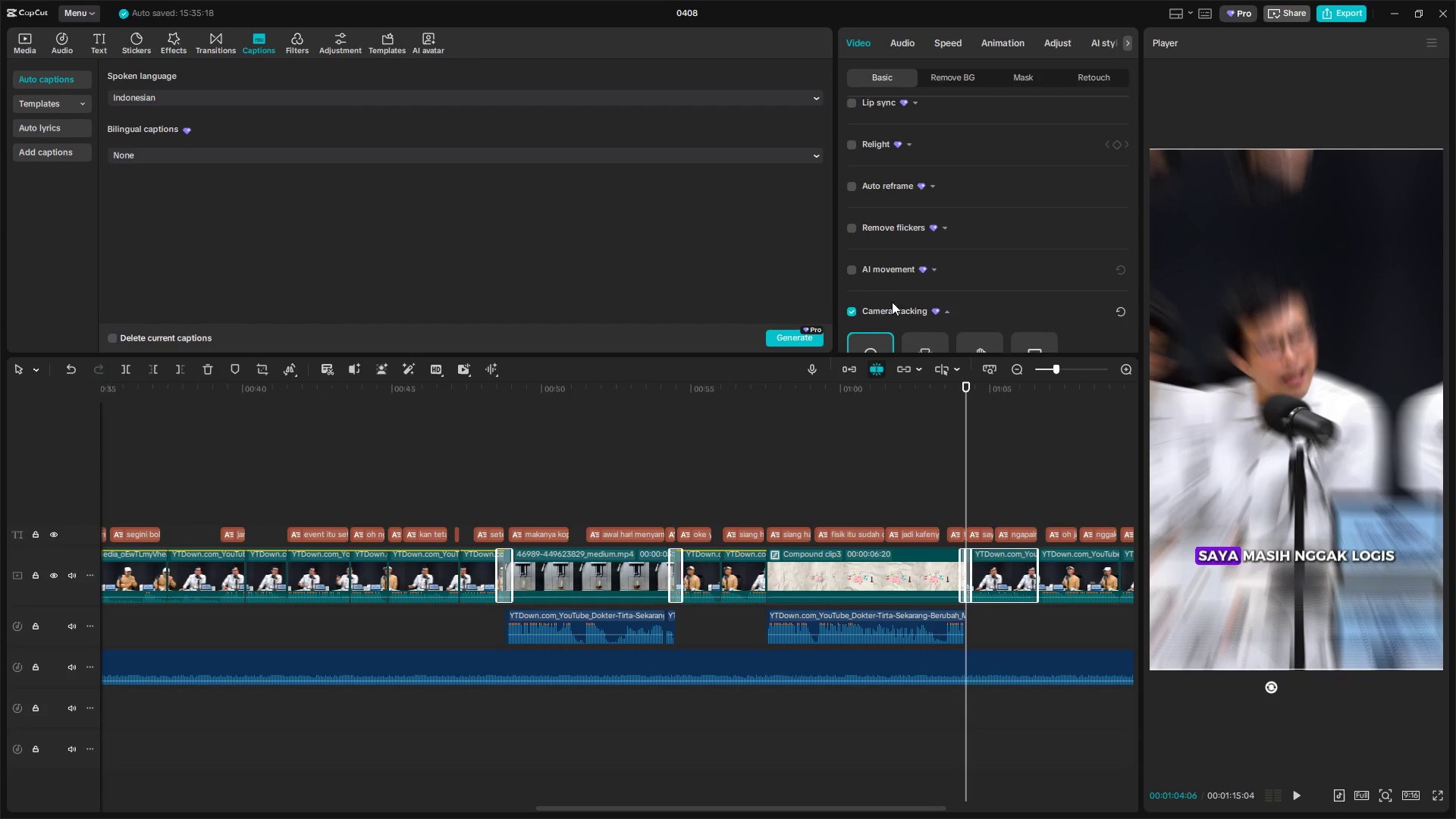 
scroll: coordinate [923, 309], scroll_direction: down, amount: 5.0
 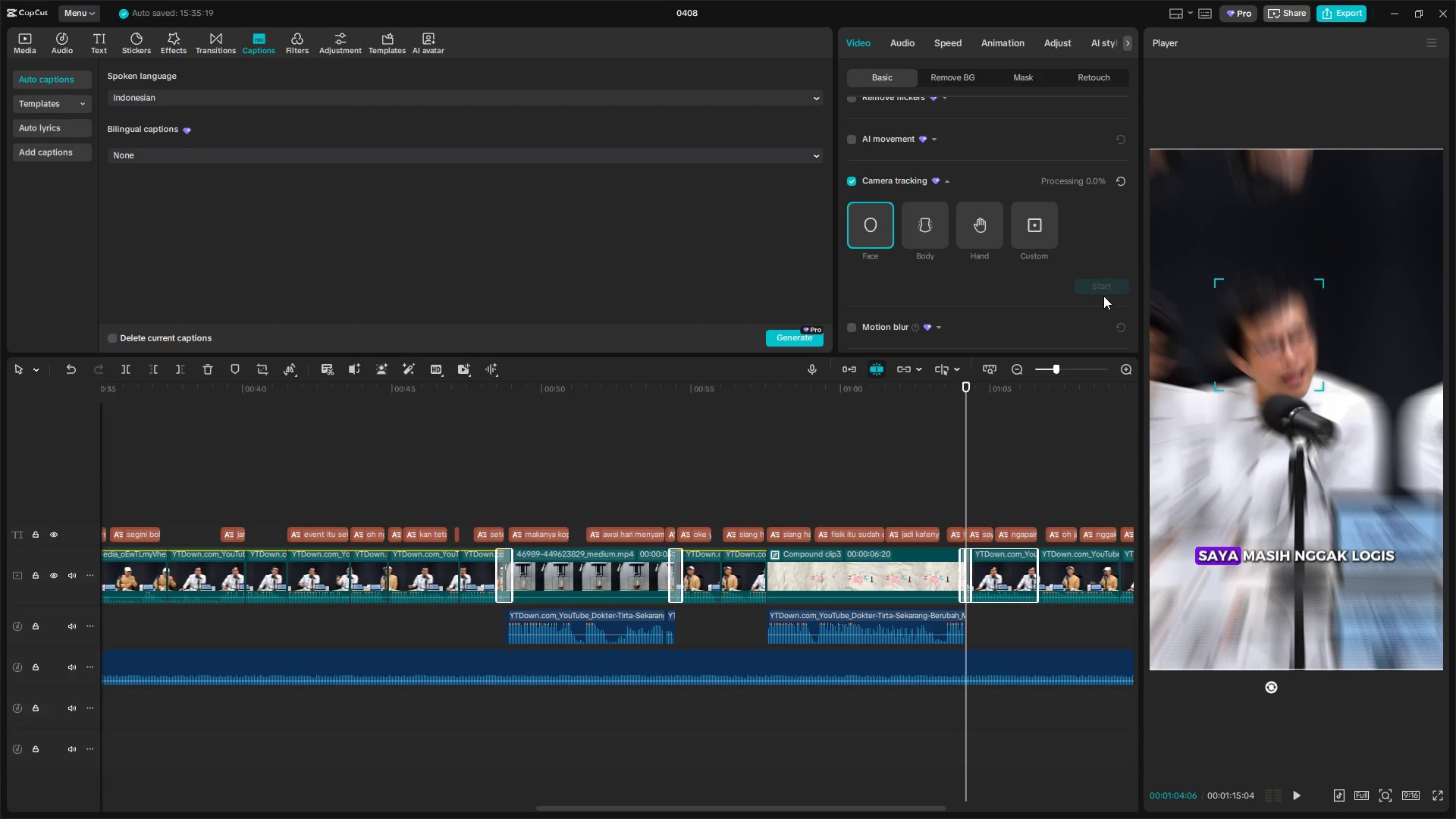 
hold_key(key=AltLeft, duration=0.7)
scroll: coordinate [993, 479], scroll_direction: down, amount: 3.0
 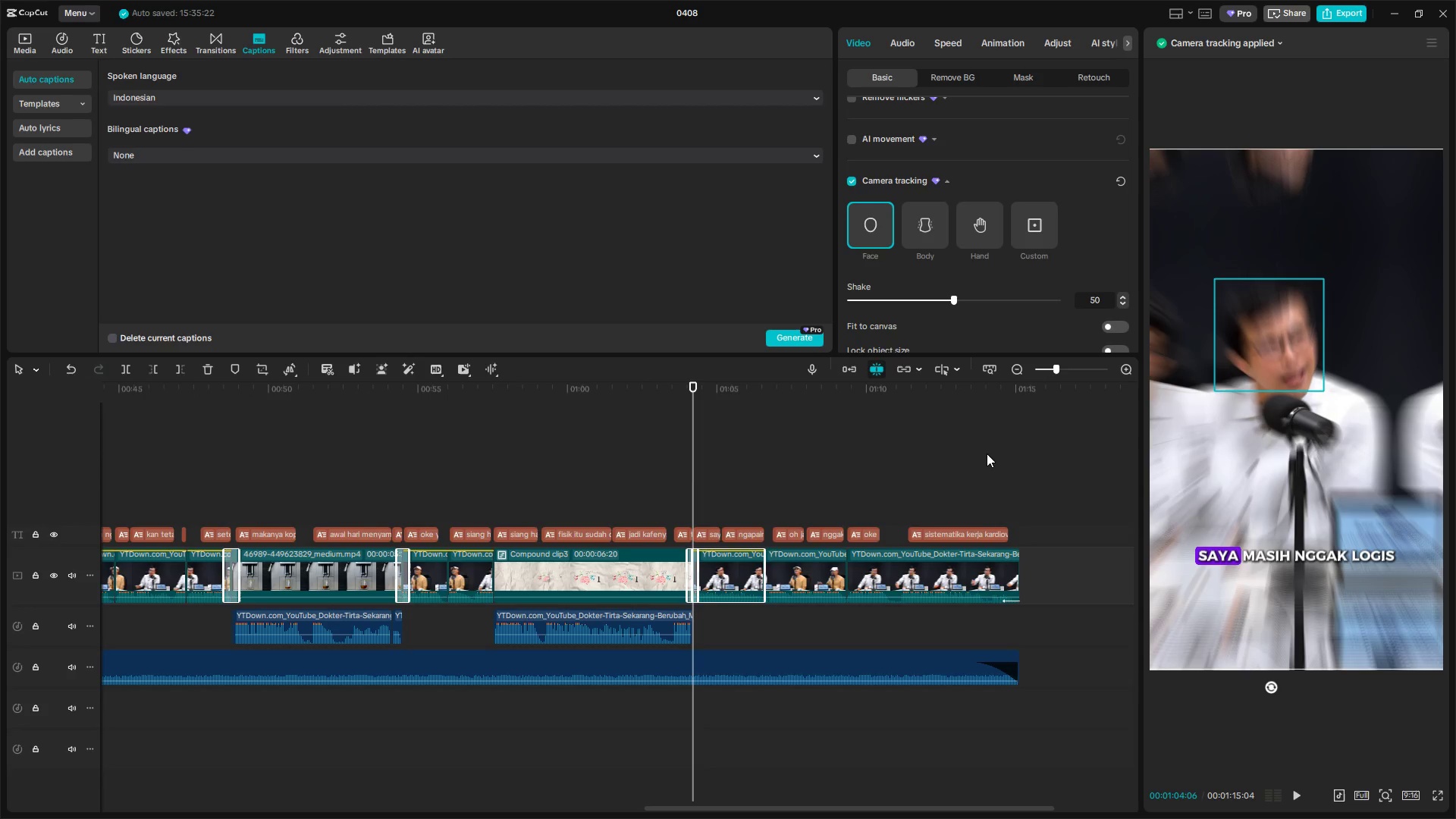 
key(Space)
 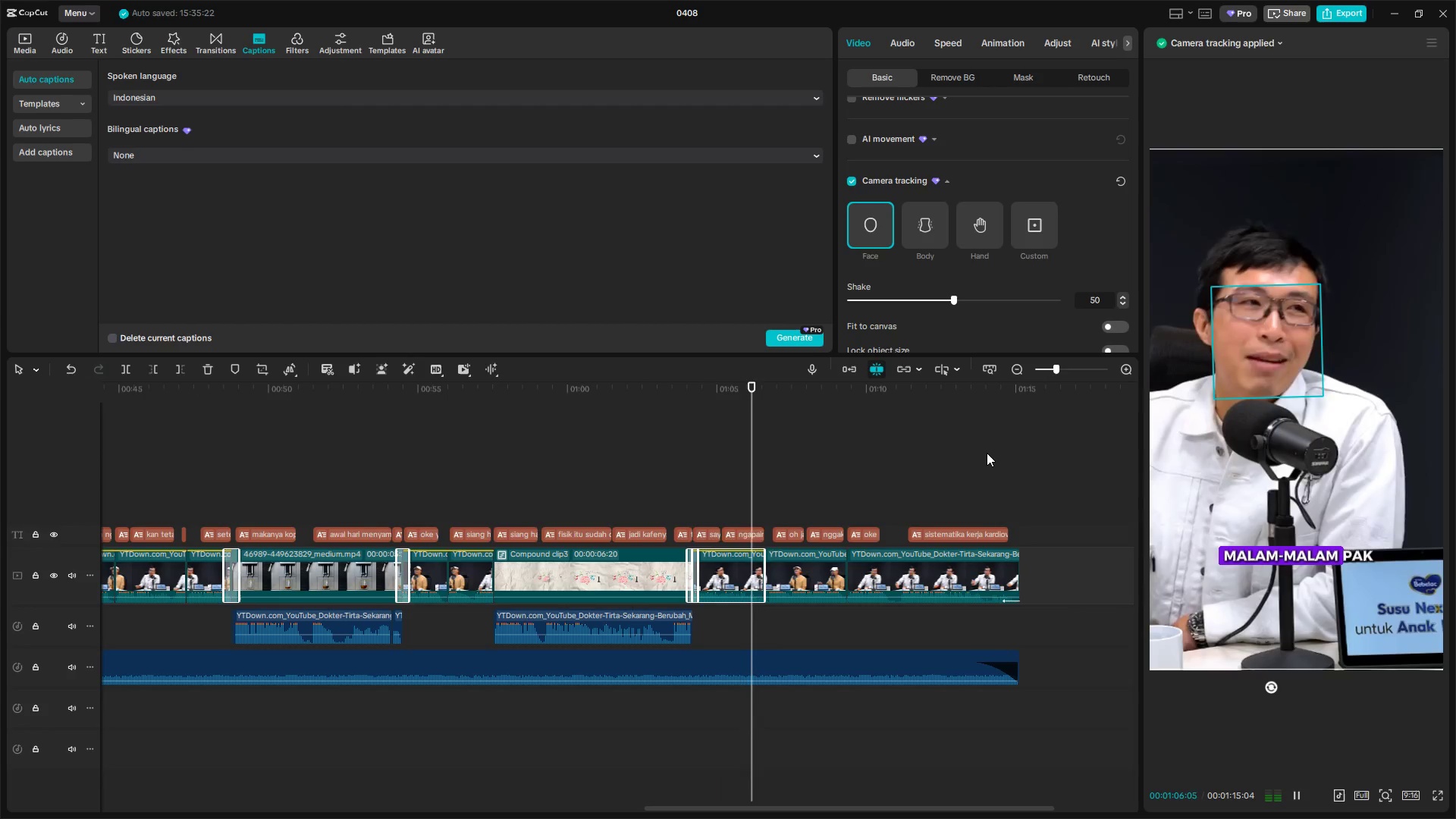 
key(Space)
 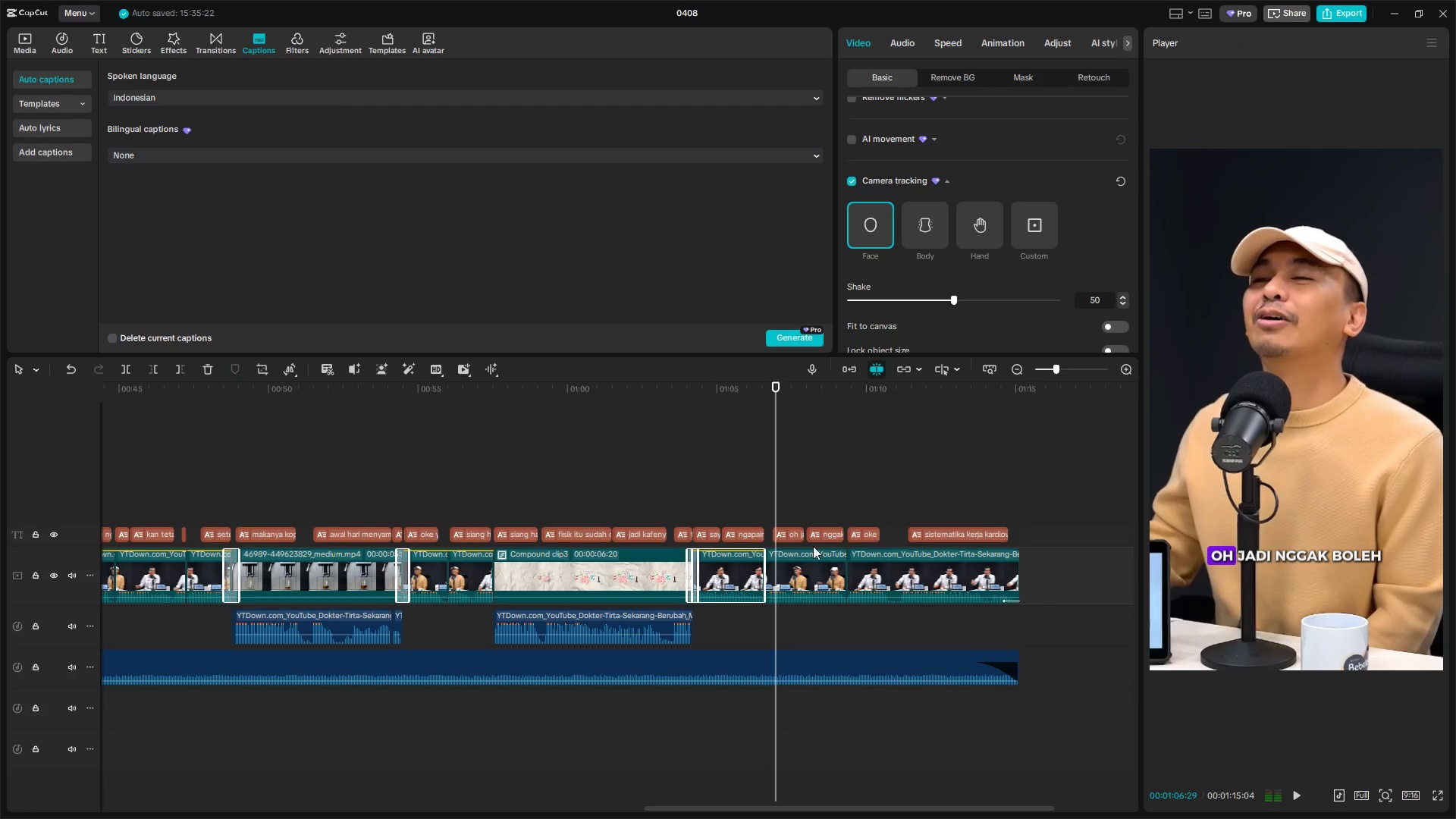 
left_click([810, 553])
 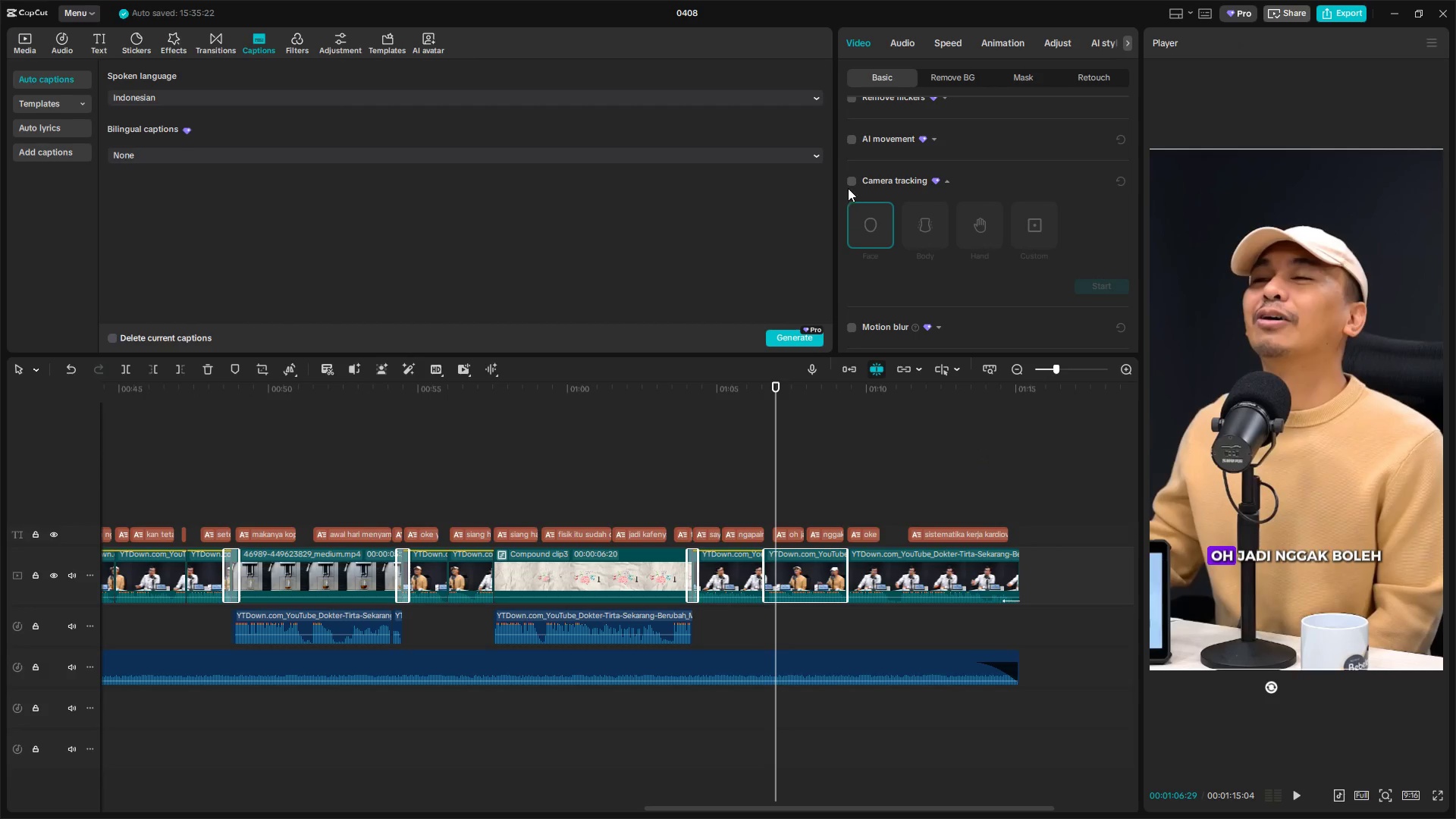 
left_click([849, 182])
 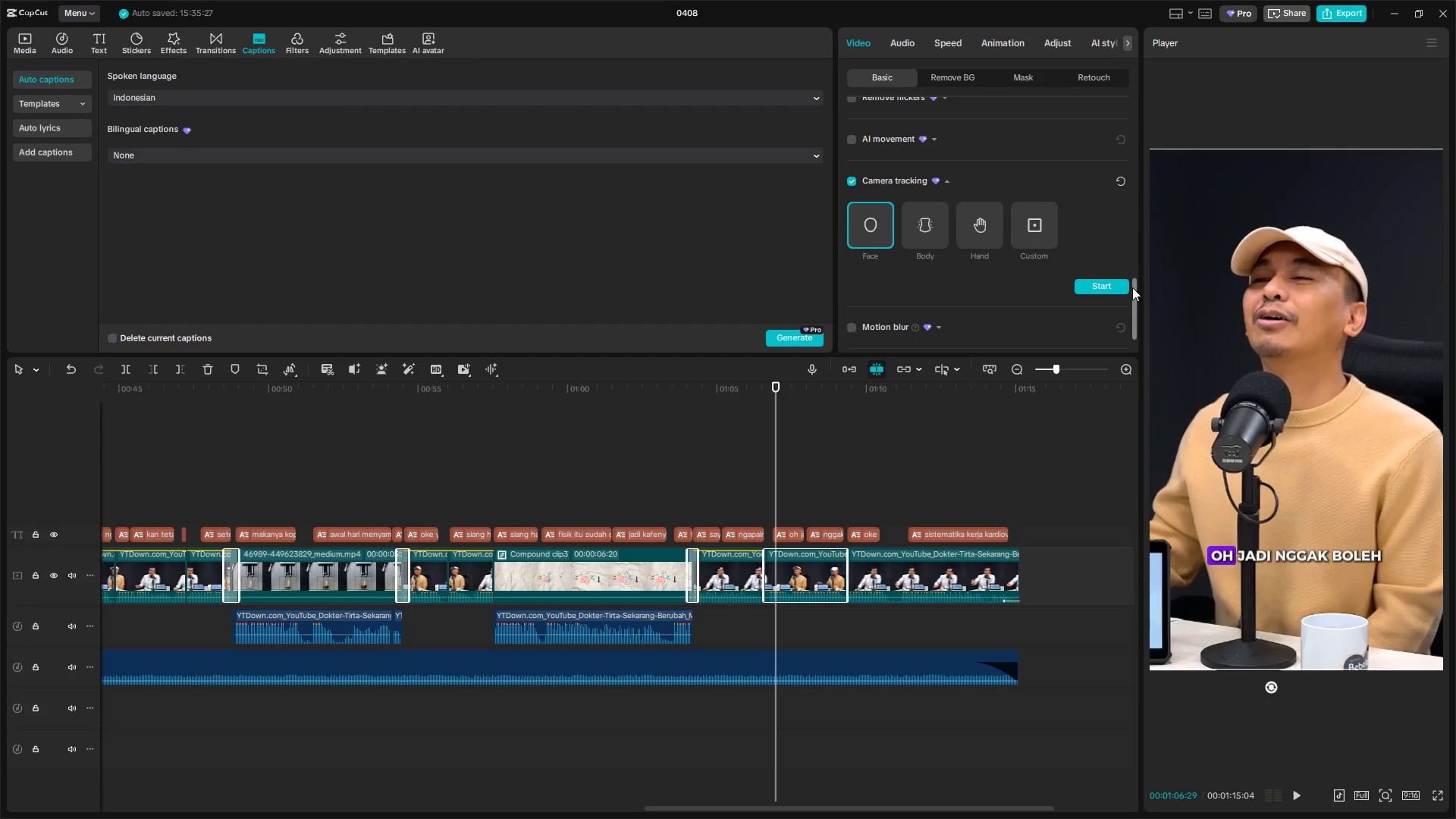 
left_click([1114, 283])
 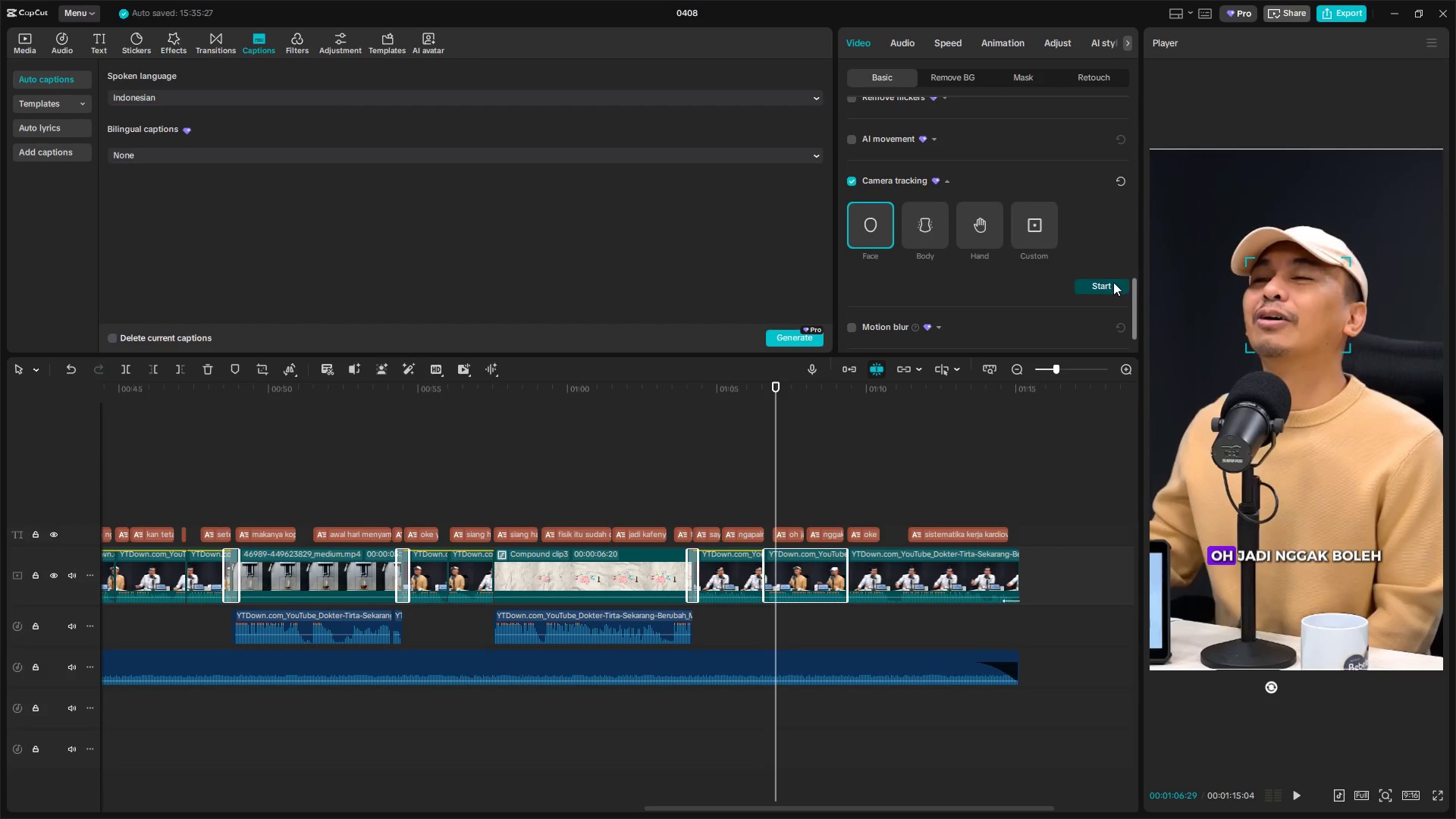 
key(Alt+Tab)
 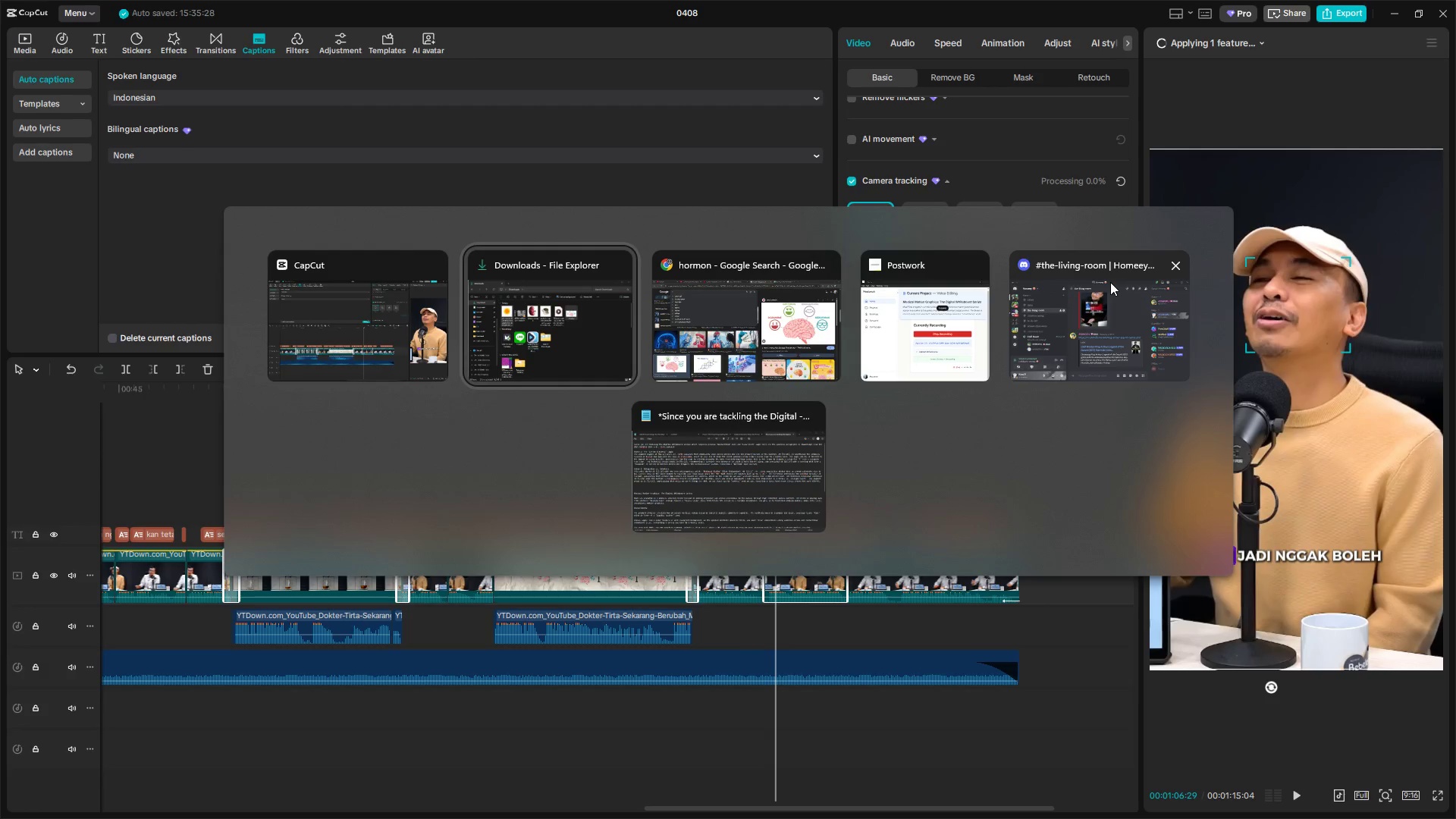 
key(Alt+Tab)
 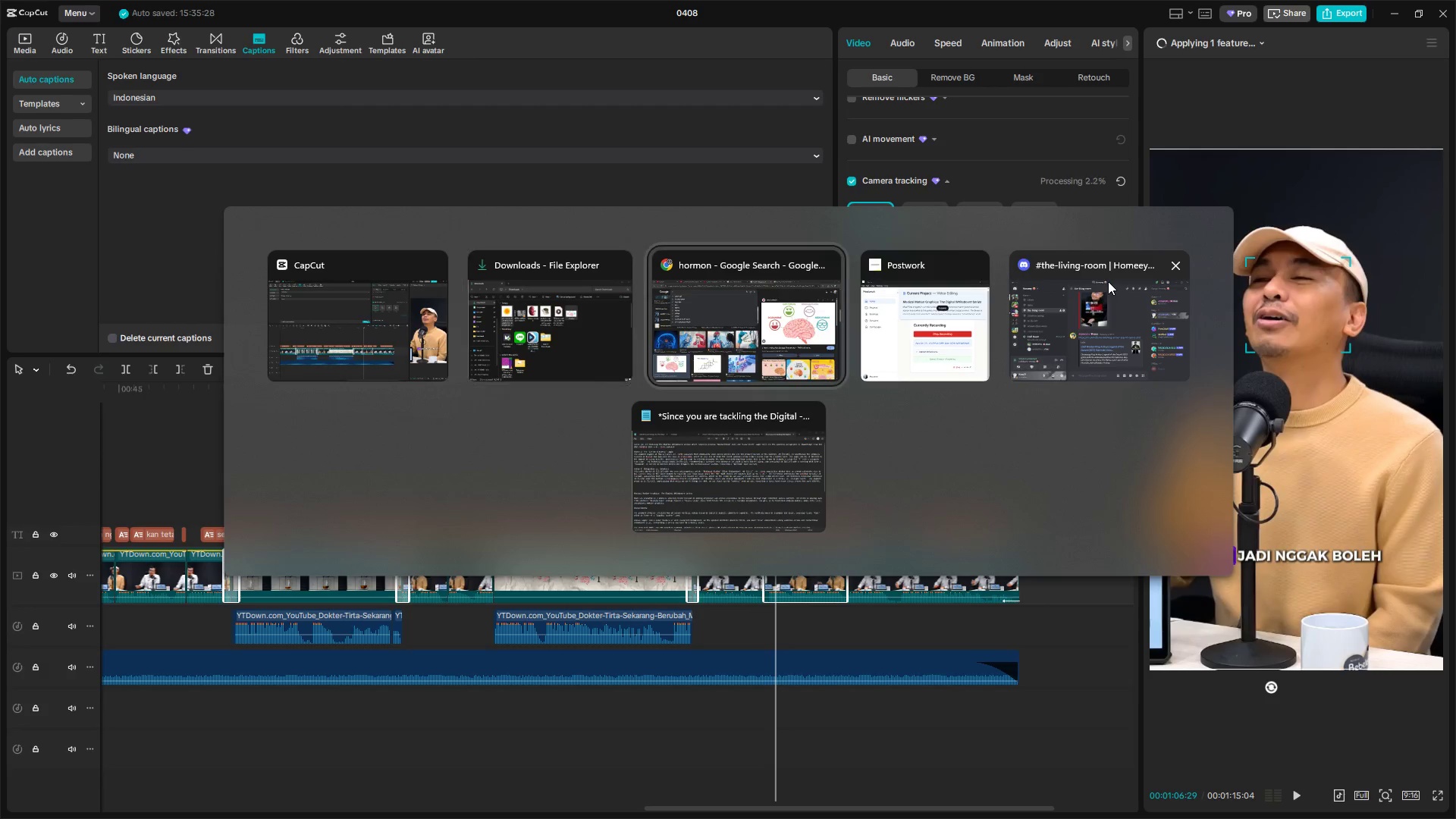 
key(Alt+Tab)